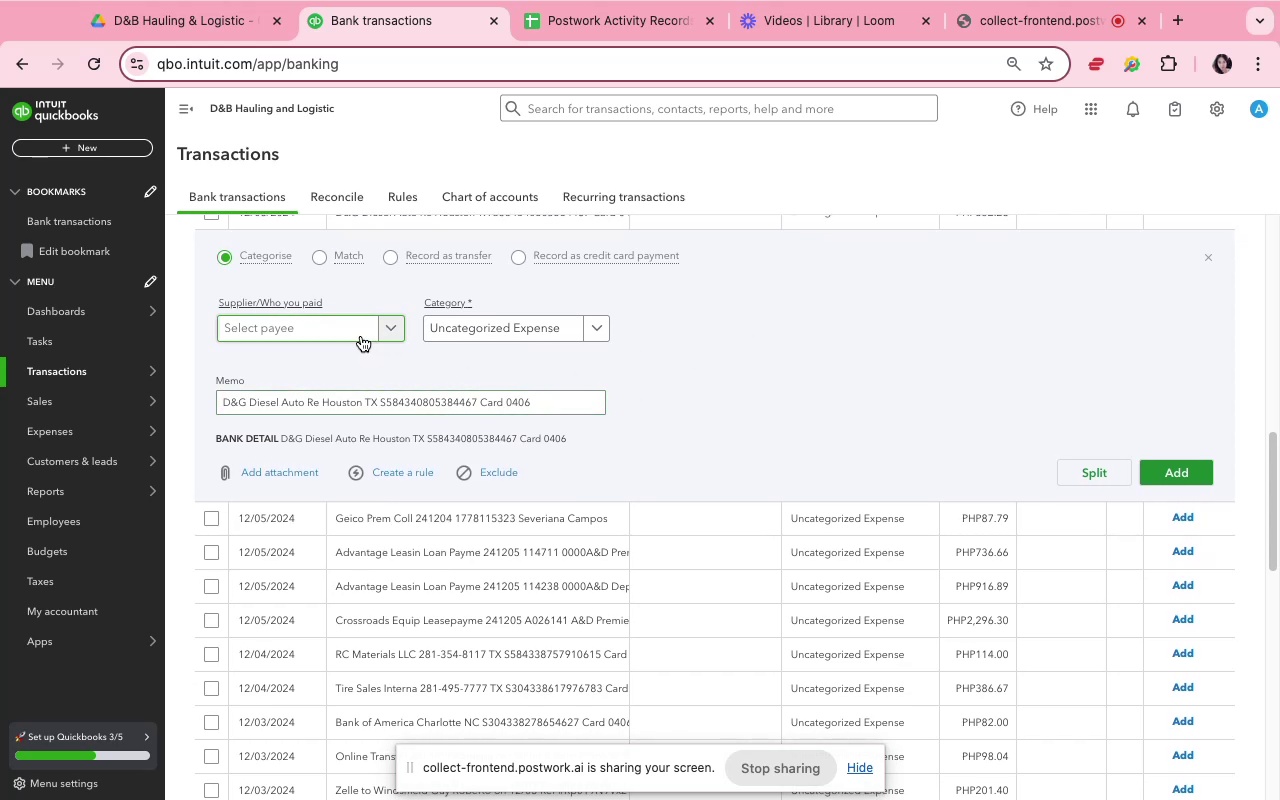 
left_click([361, 336])
 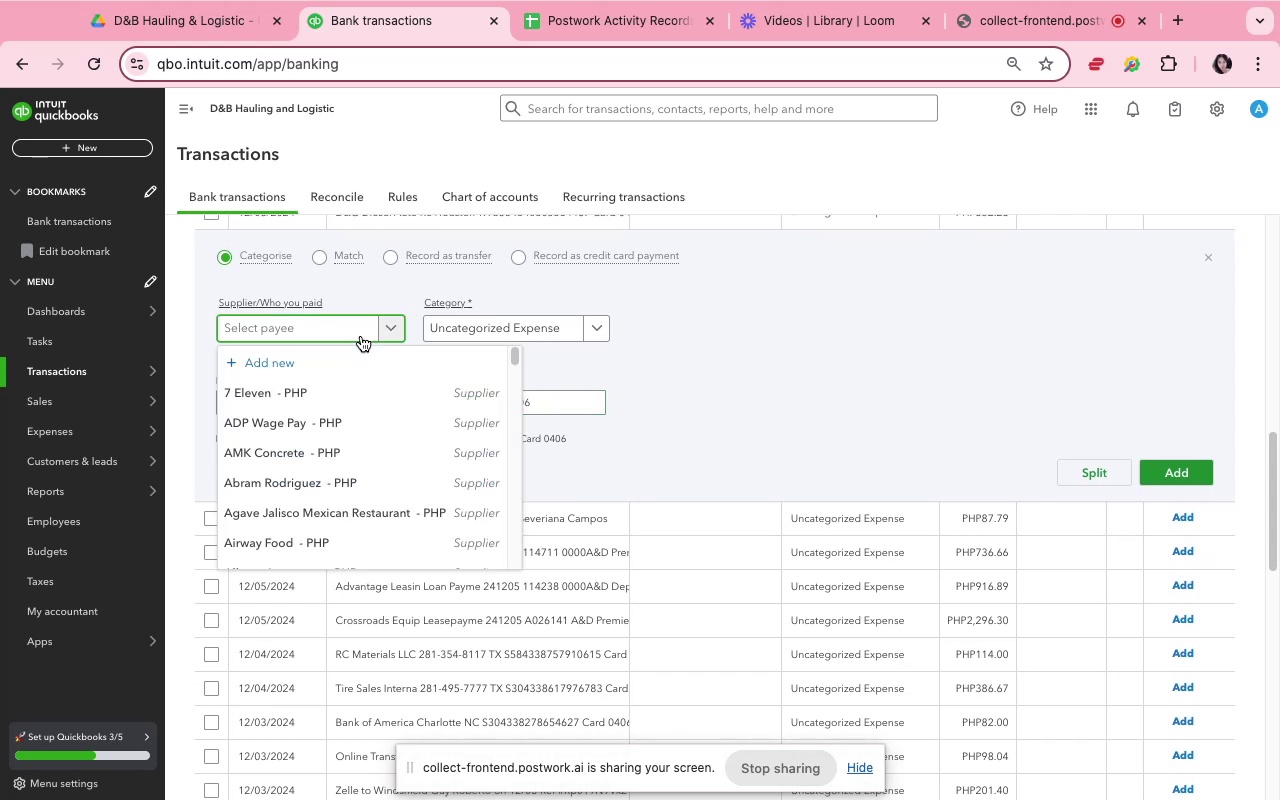 
type(D&)
 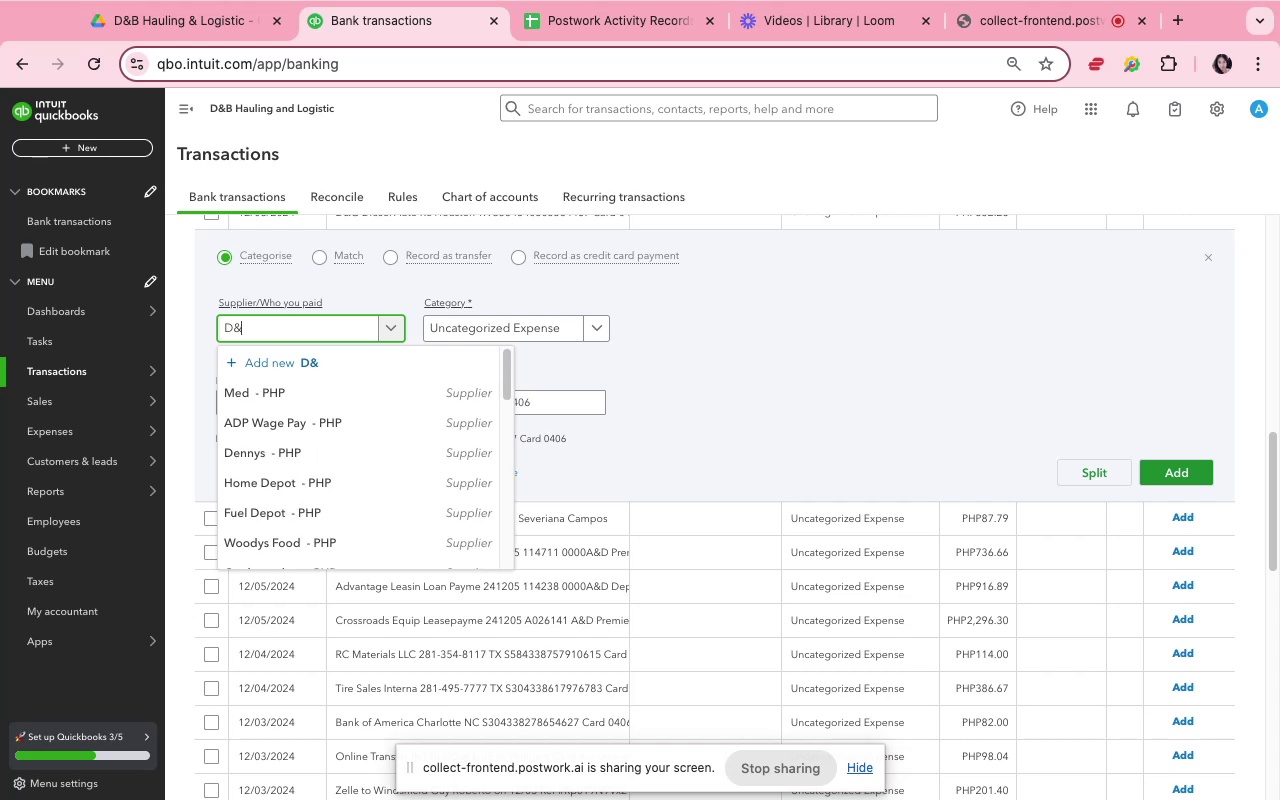 
hold_key(key=ShiftLeft, duration=0.89)
 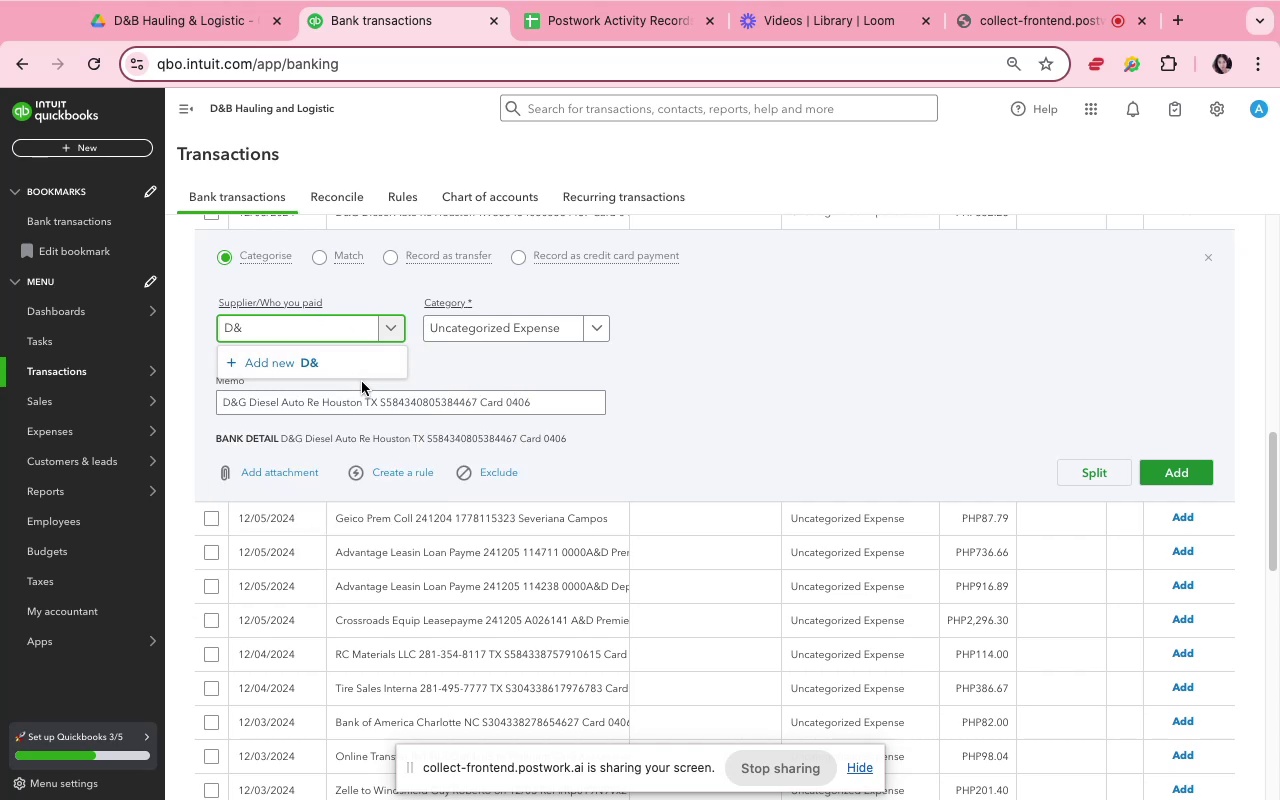 
left_click([366, 403])
 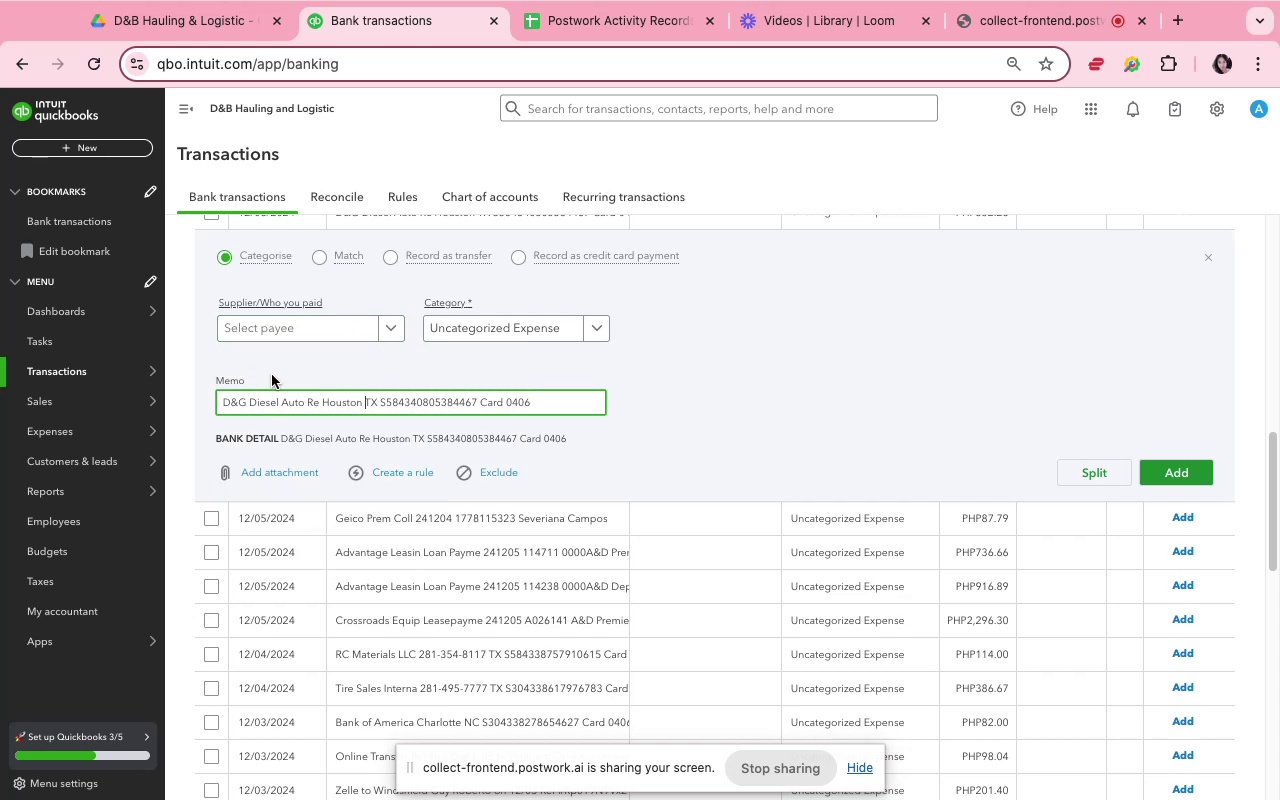 
left_click([275, 333])
 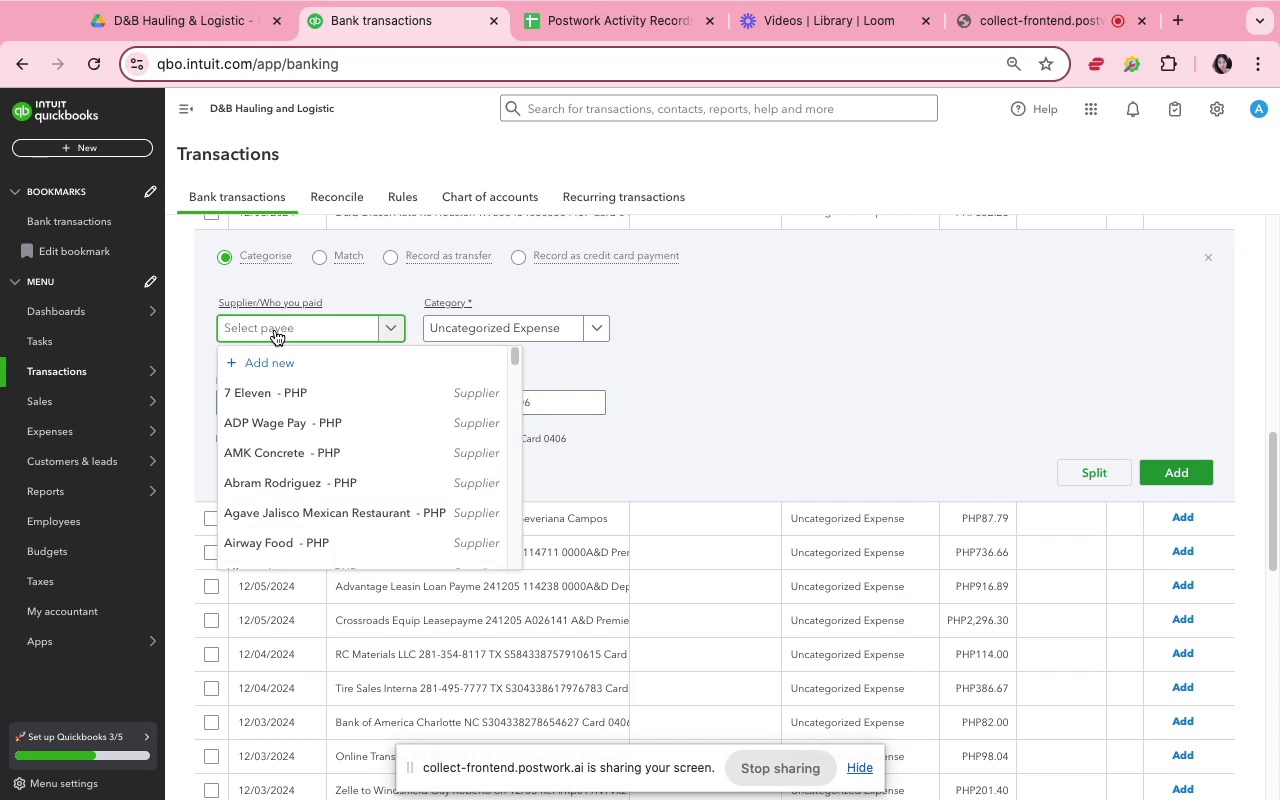 
type(D&G)
 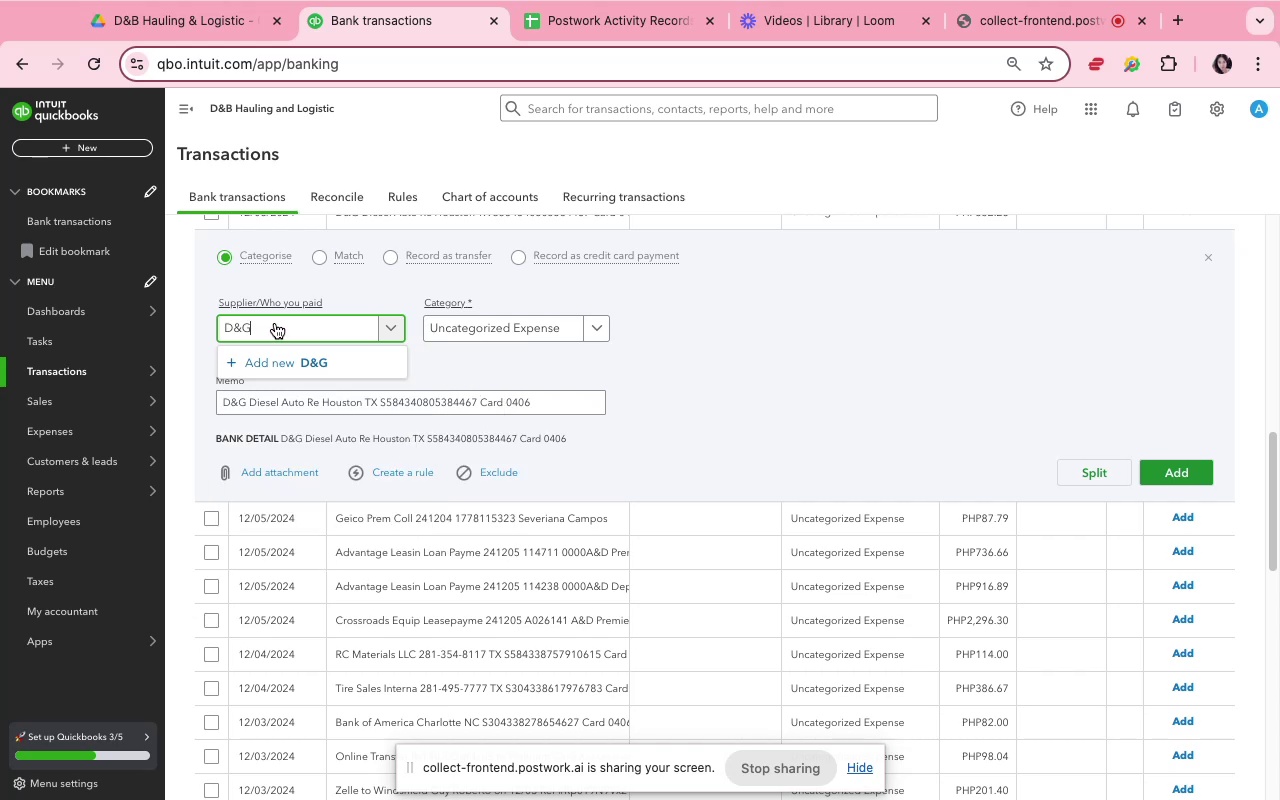 
wait(7.53)
 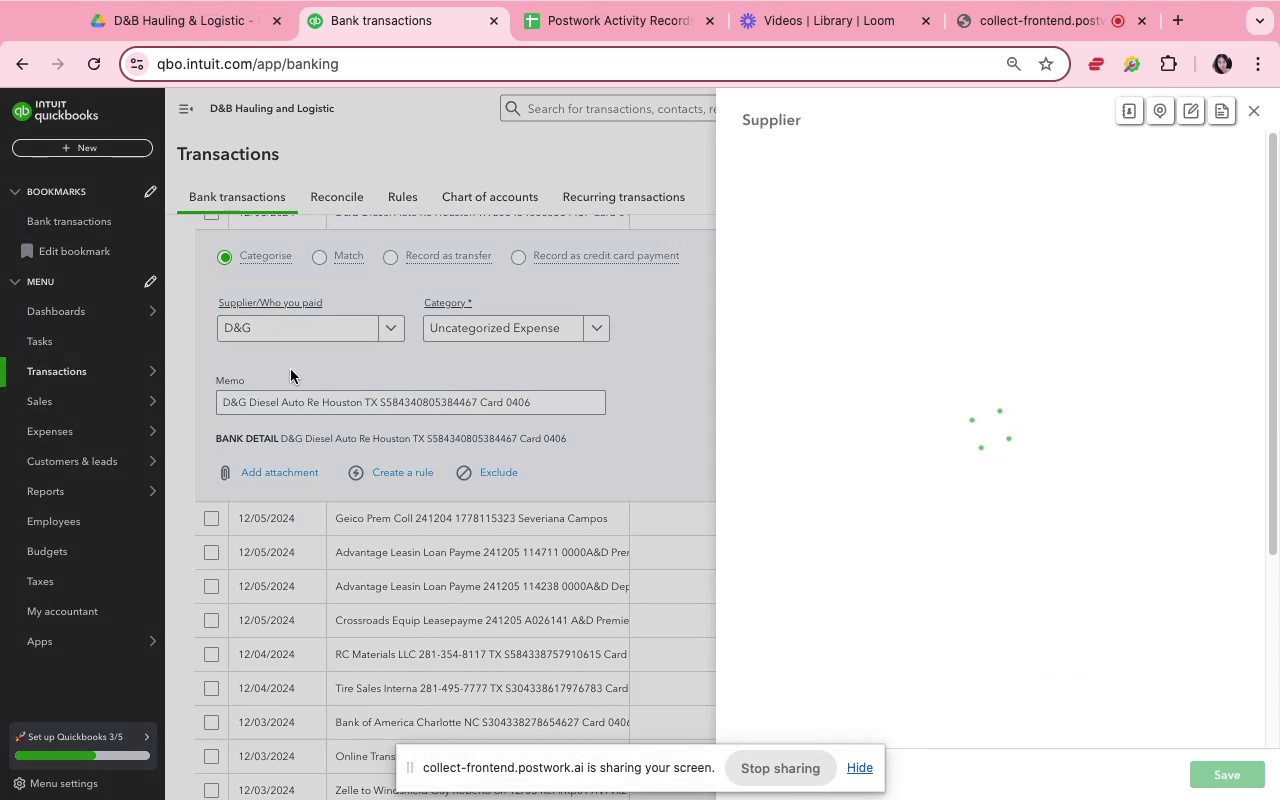 
scroll: coordinate [1109, 624], scroll_direction: down, amount: 21.0
 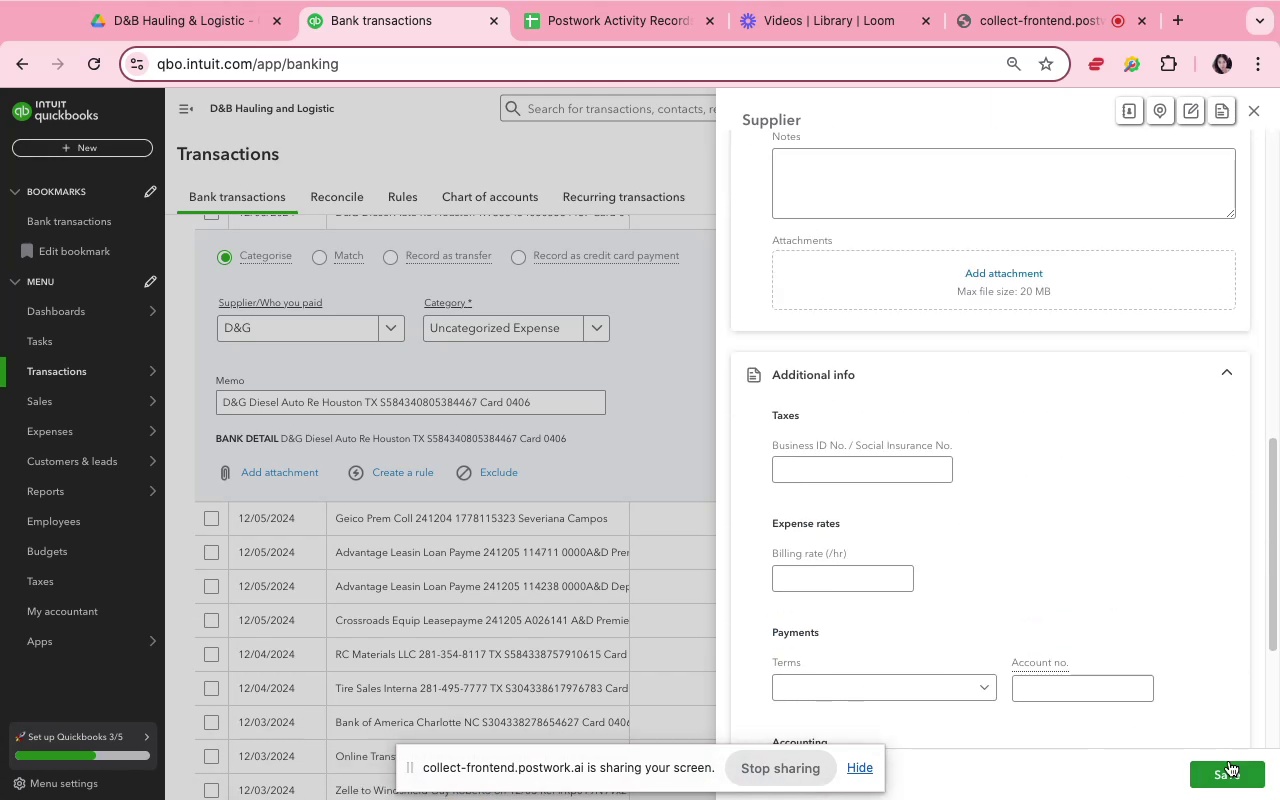 
left_click([1231, 765])
 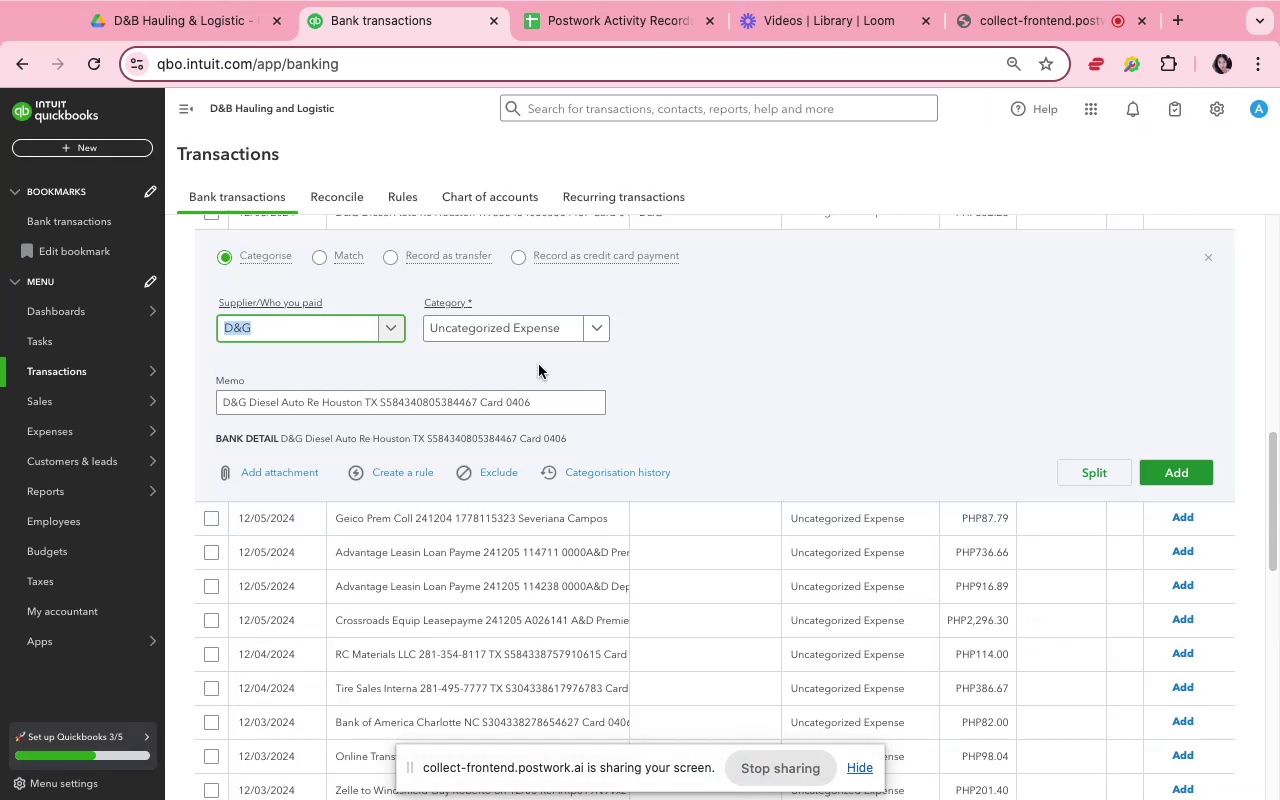 
left_click([530, 338])
 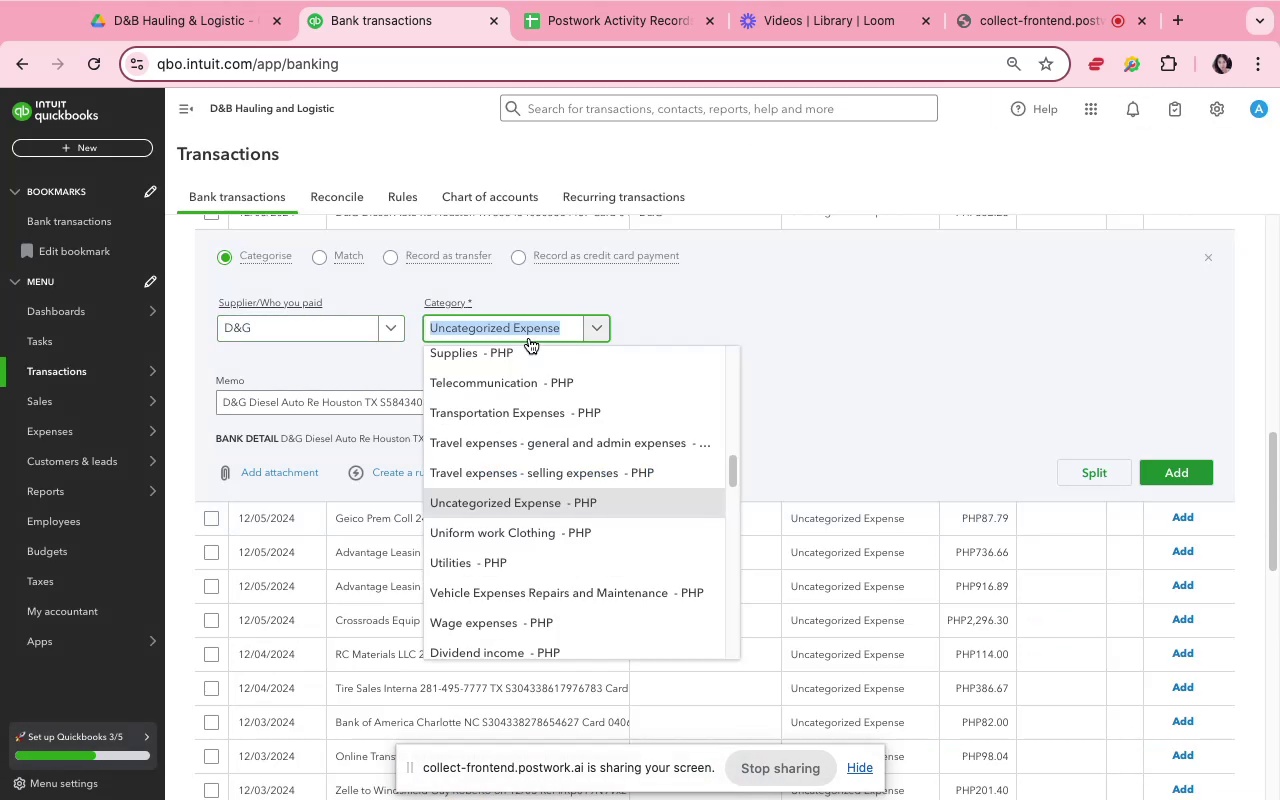 
type(fue)
 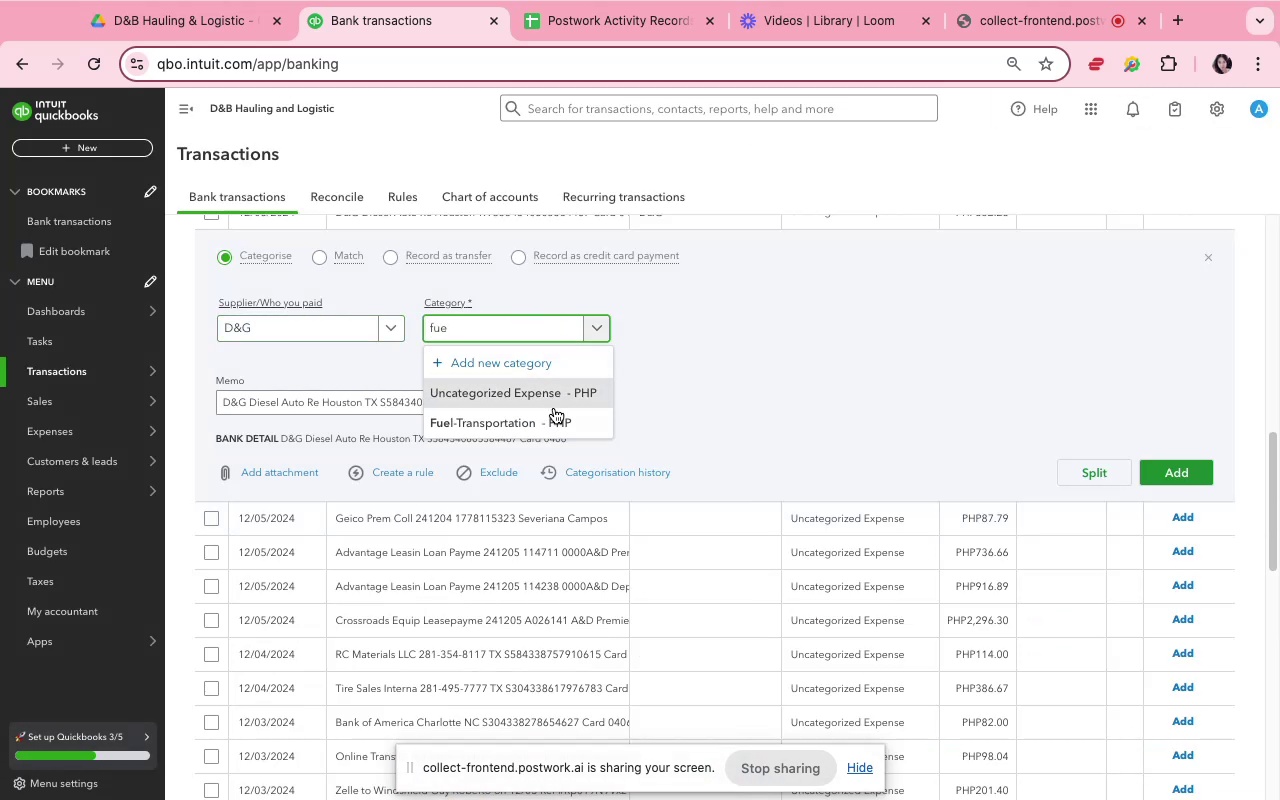 
left_click([569, 424])
 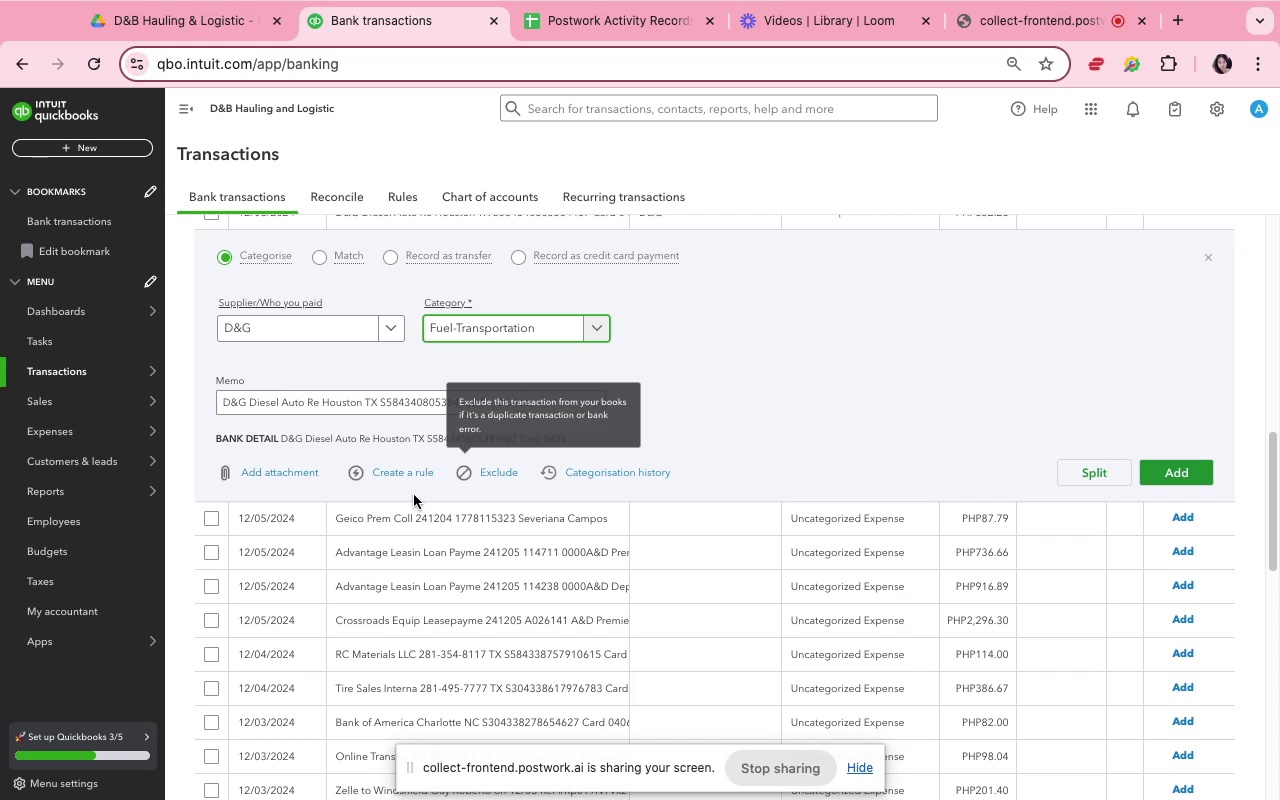 
left_click([414, 477])
 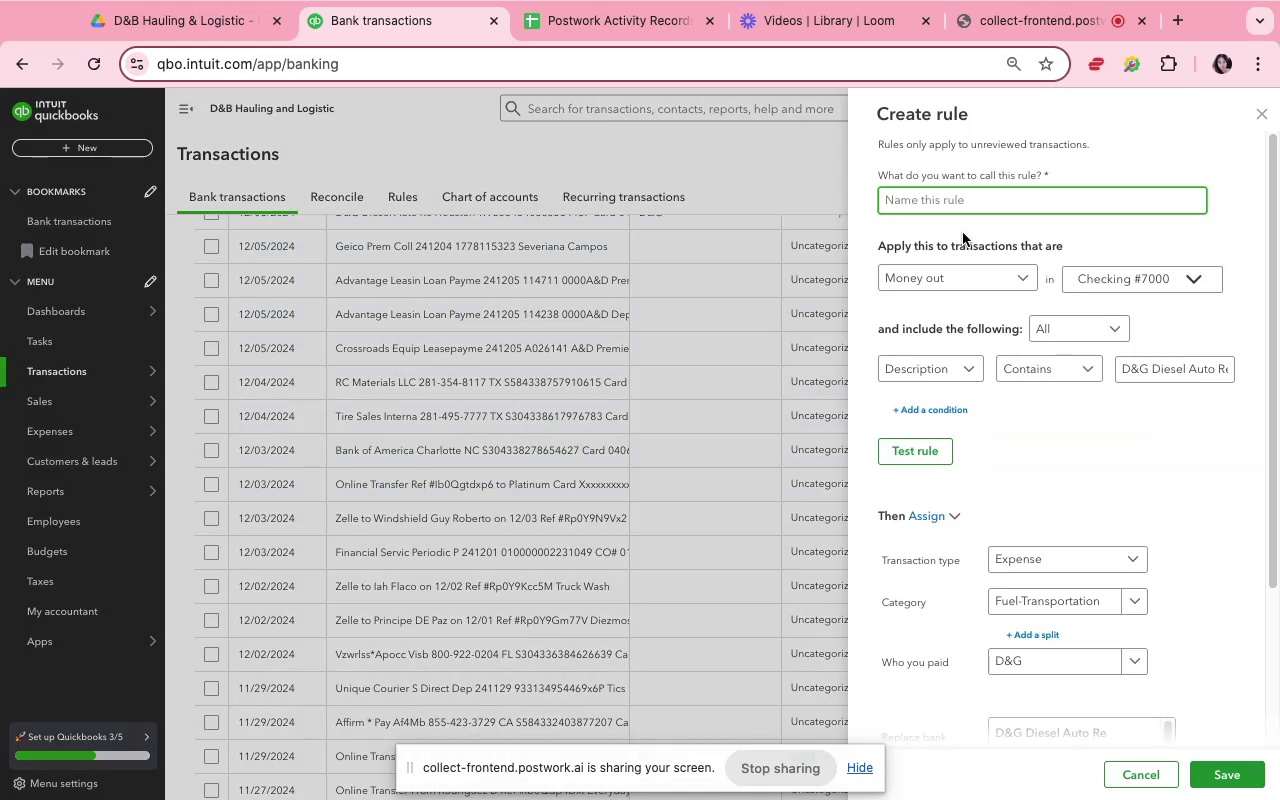 
left_click([956, 197])
 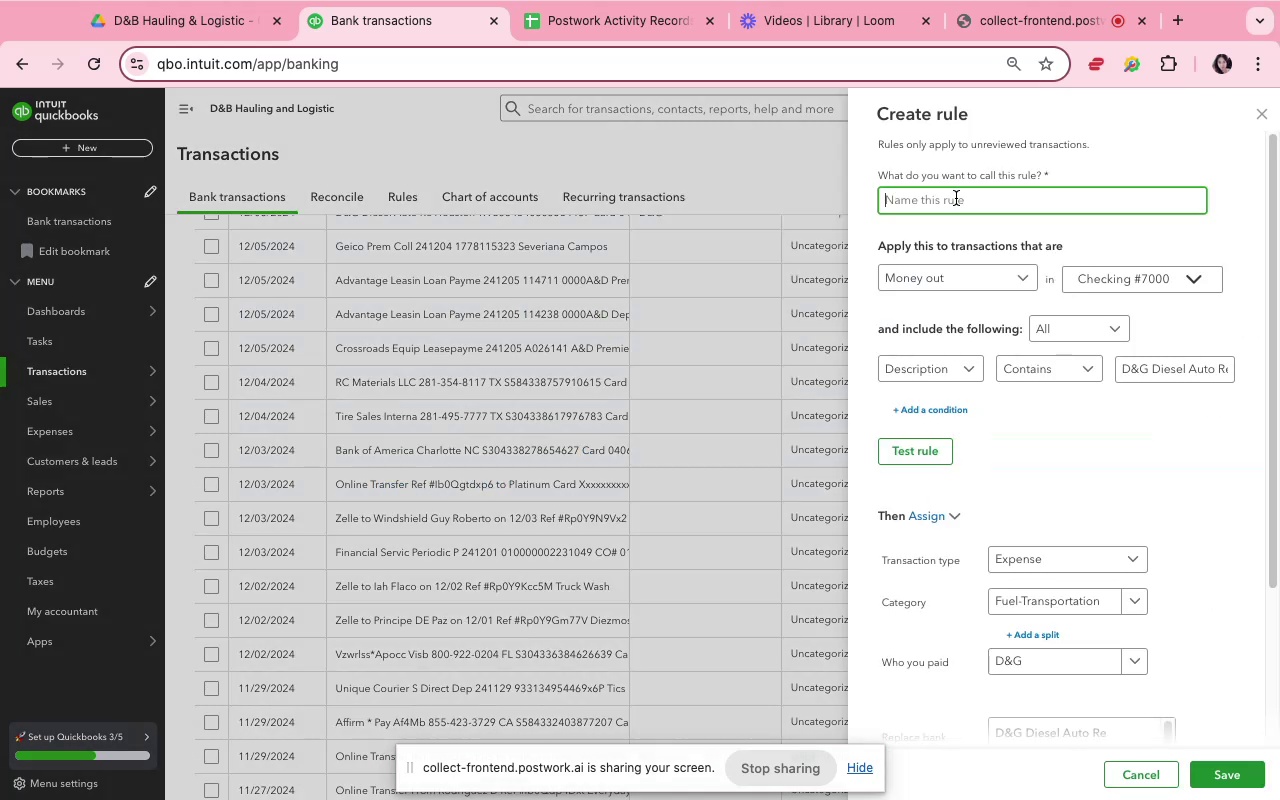 
type(D&G)
 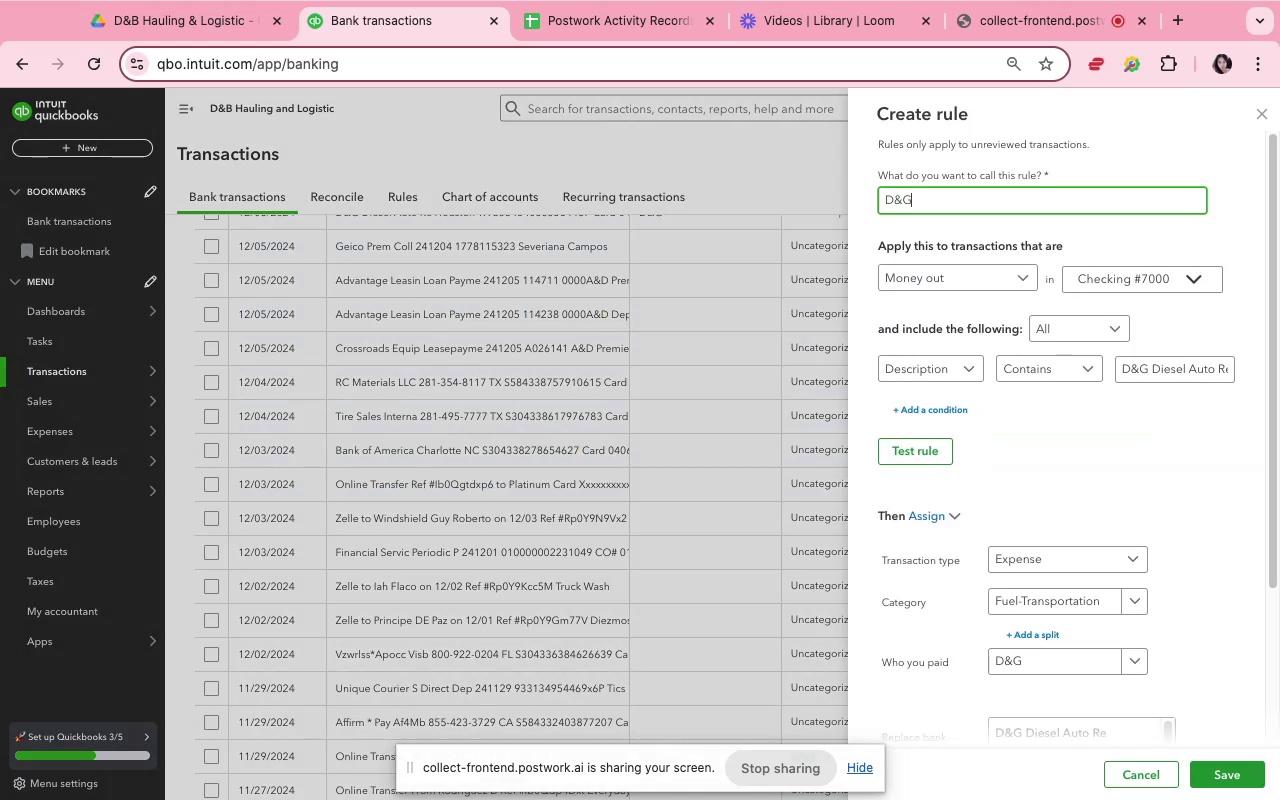 
left_click([1239, 559])
 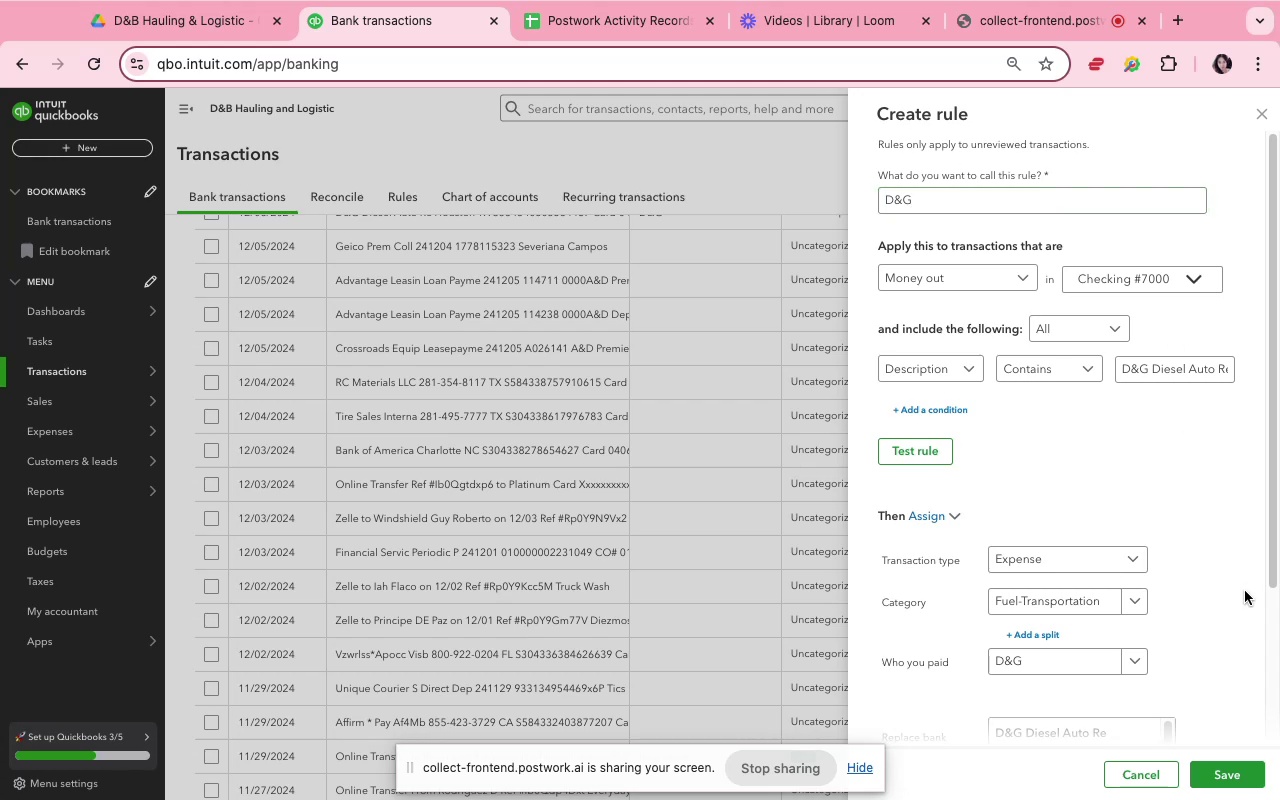 
scroll: coordinate [1236, 584], scroll_direction: down, amount: 11.0
 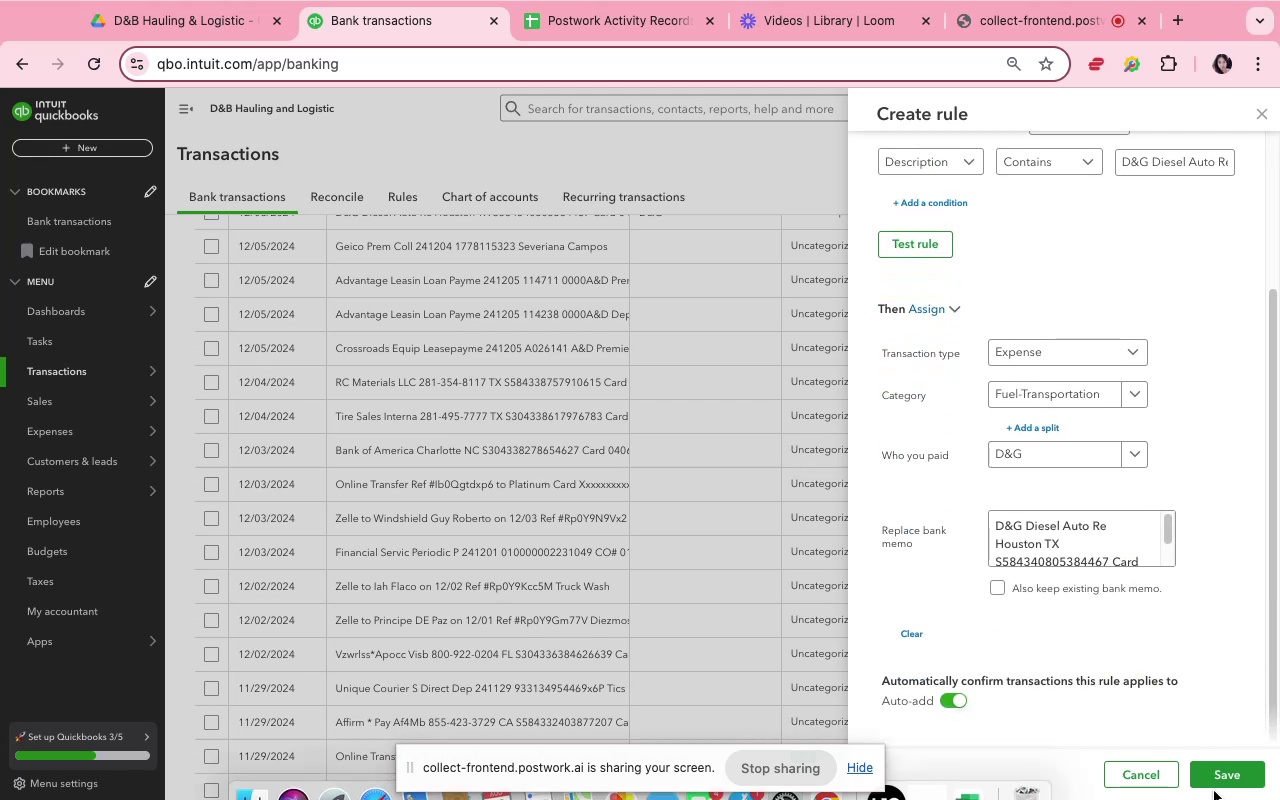 
left_click([1231, 772])
 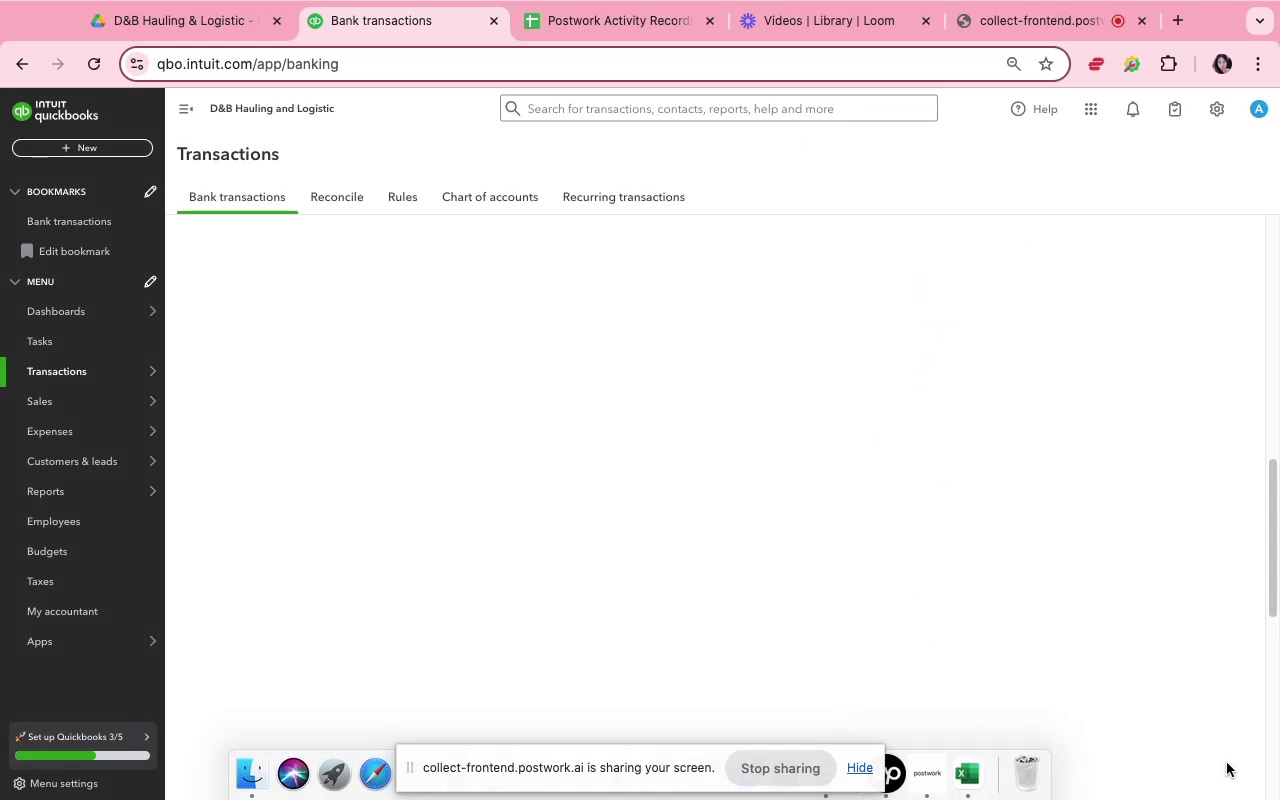 
wait(8.49)
 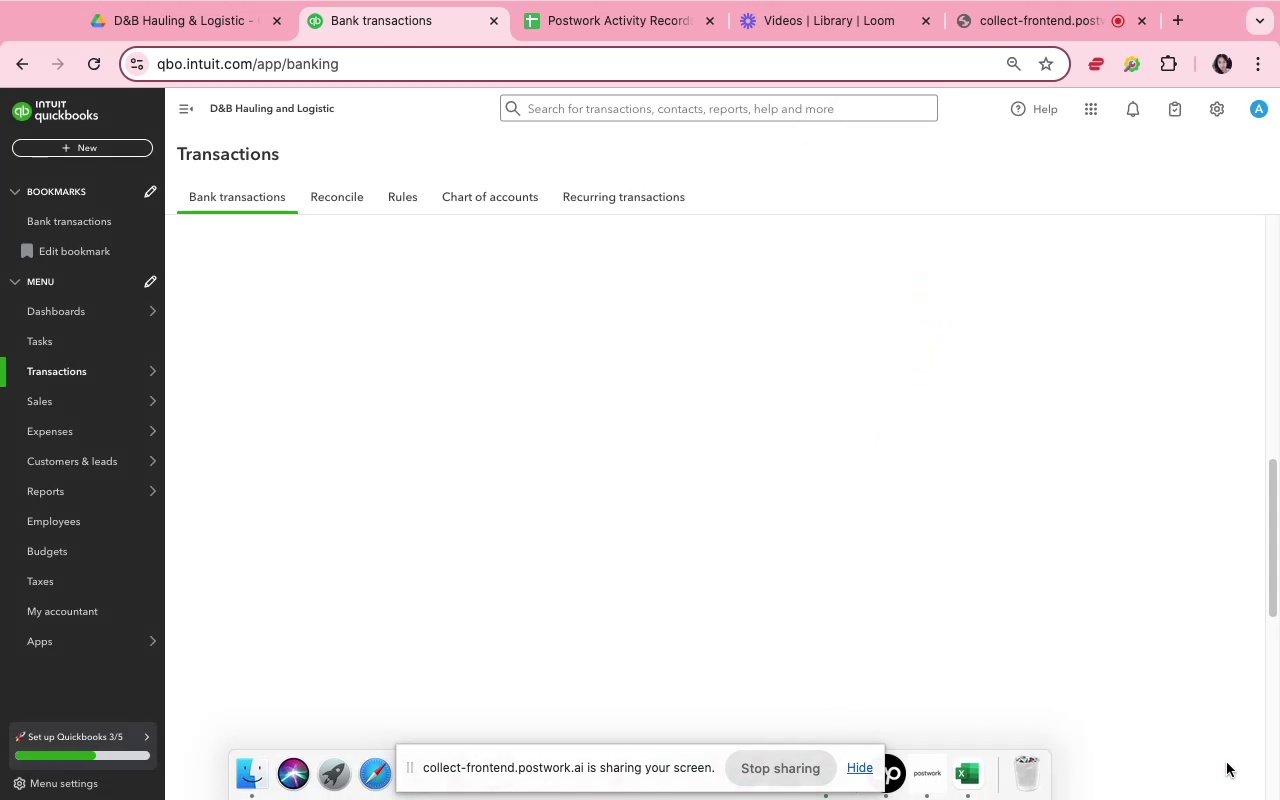 
scroll: coordinate [816, 535], scroll_direction: up, amount: 3.0
 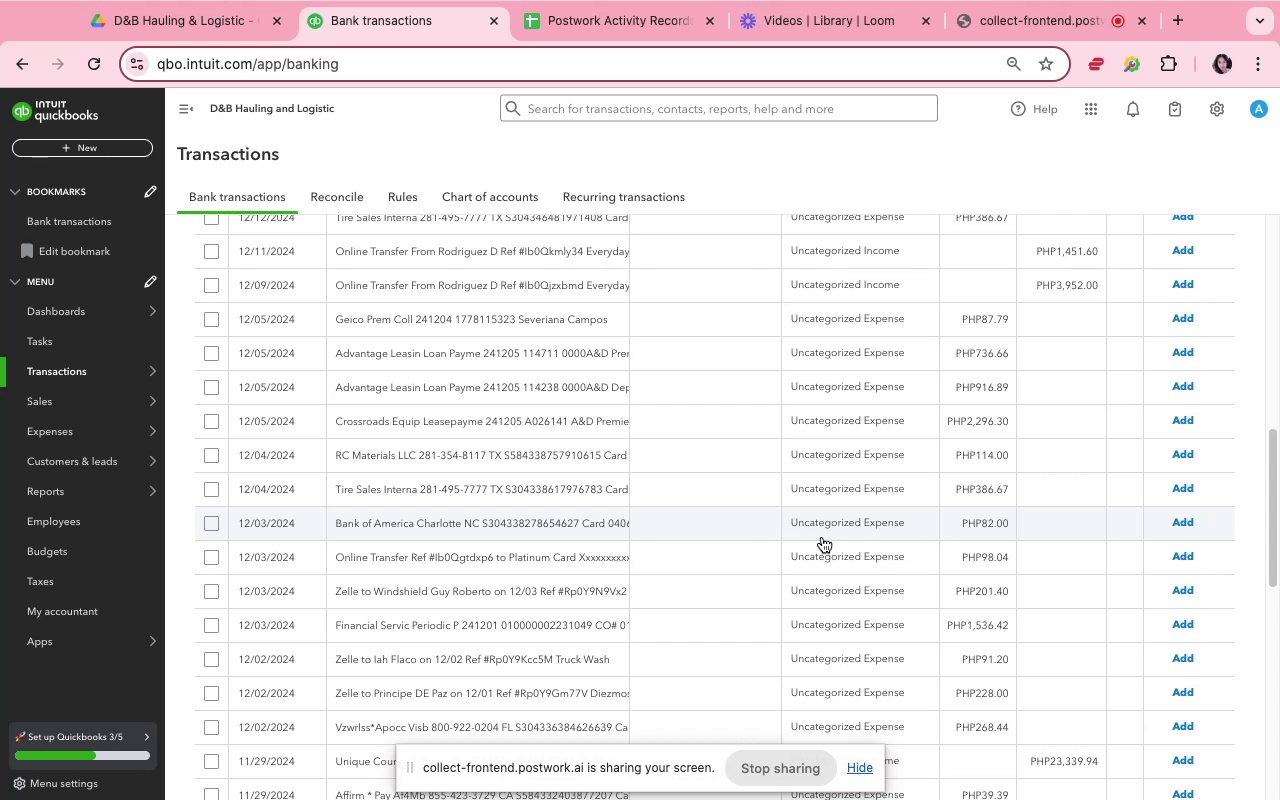 
wait(30.91)
 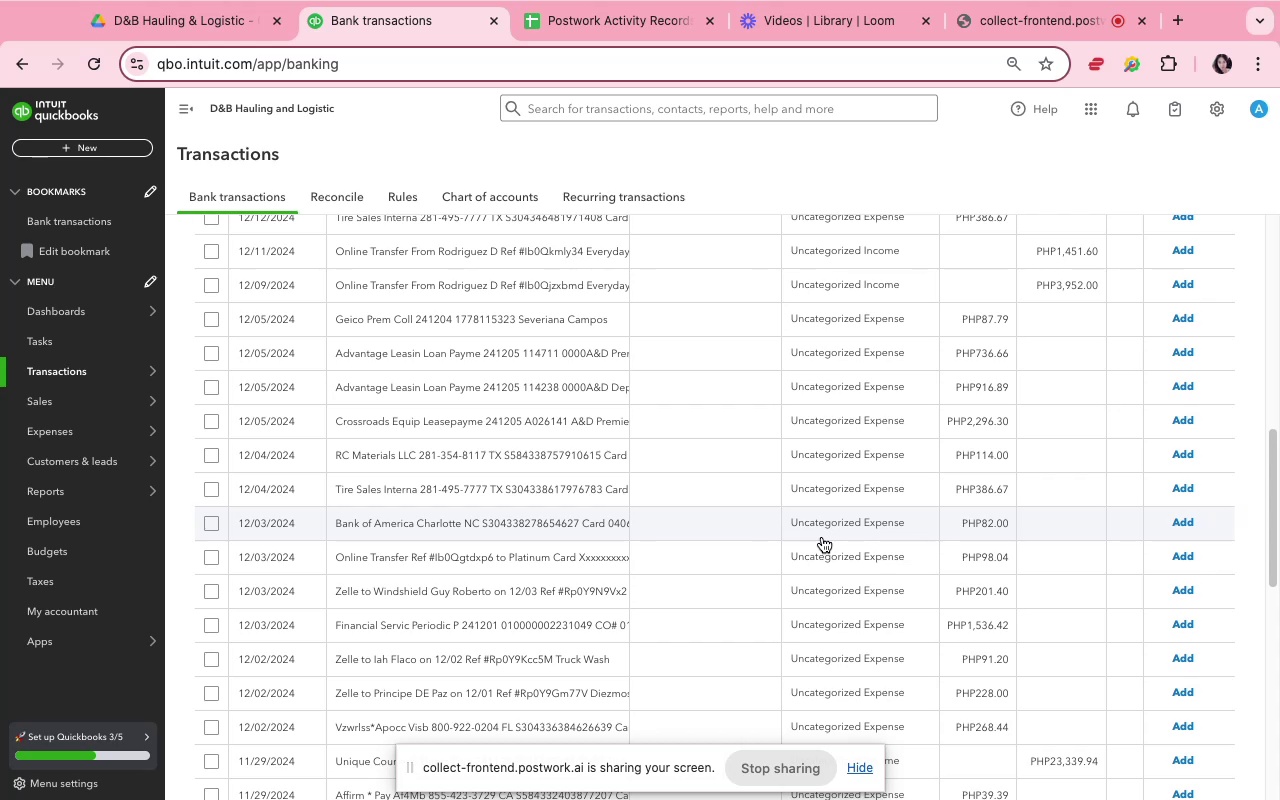 
left_click([351, 350])
 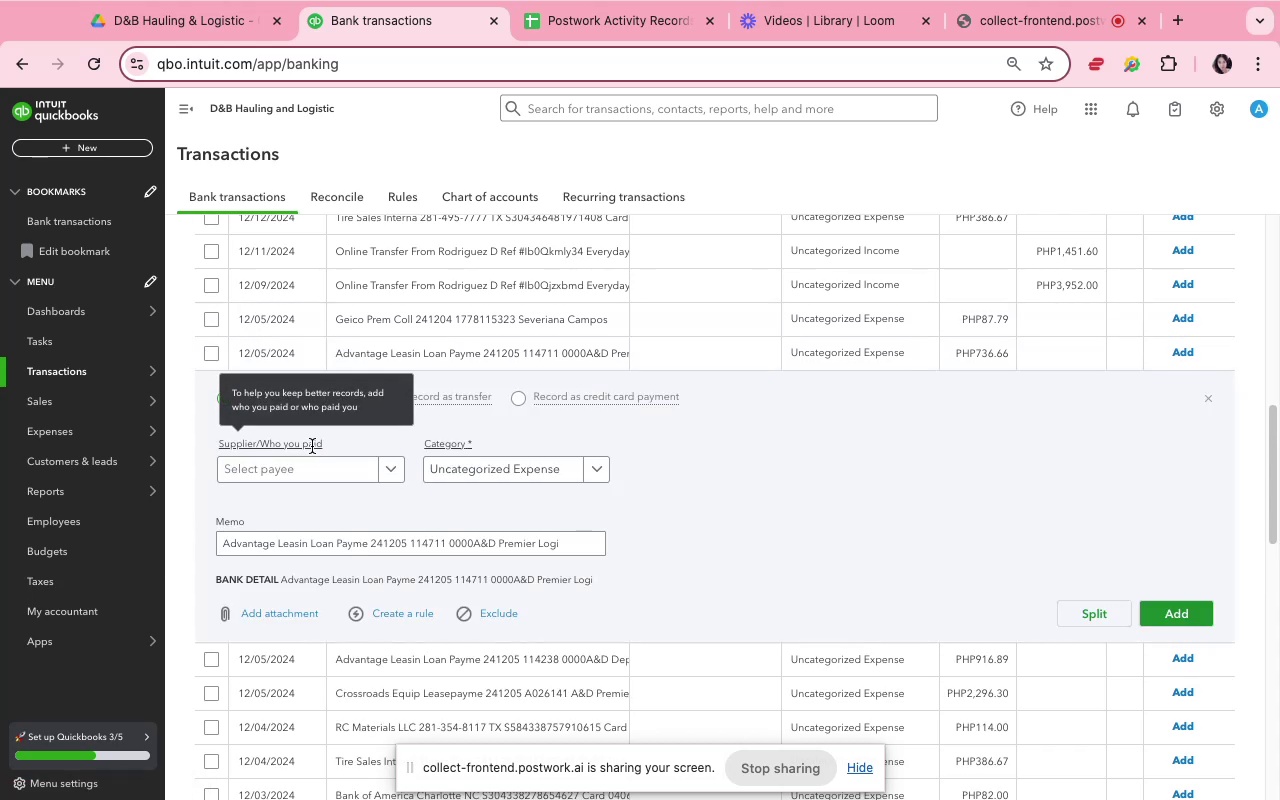 
double_click([316, 460])
 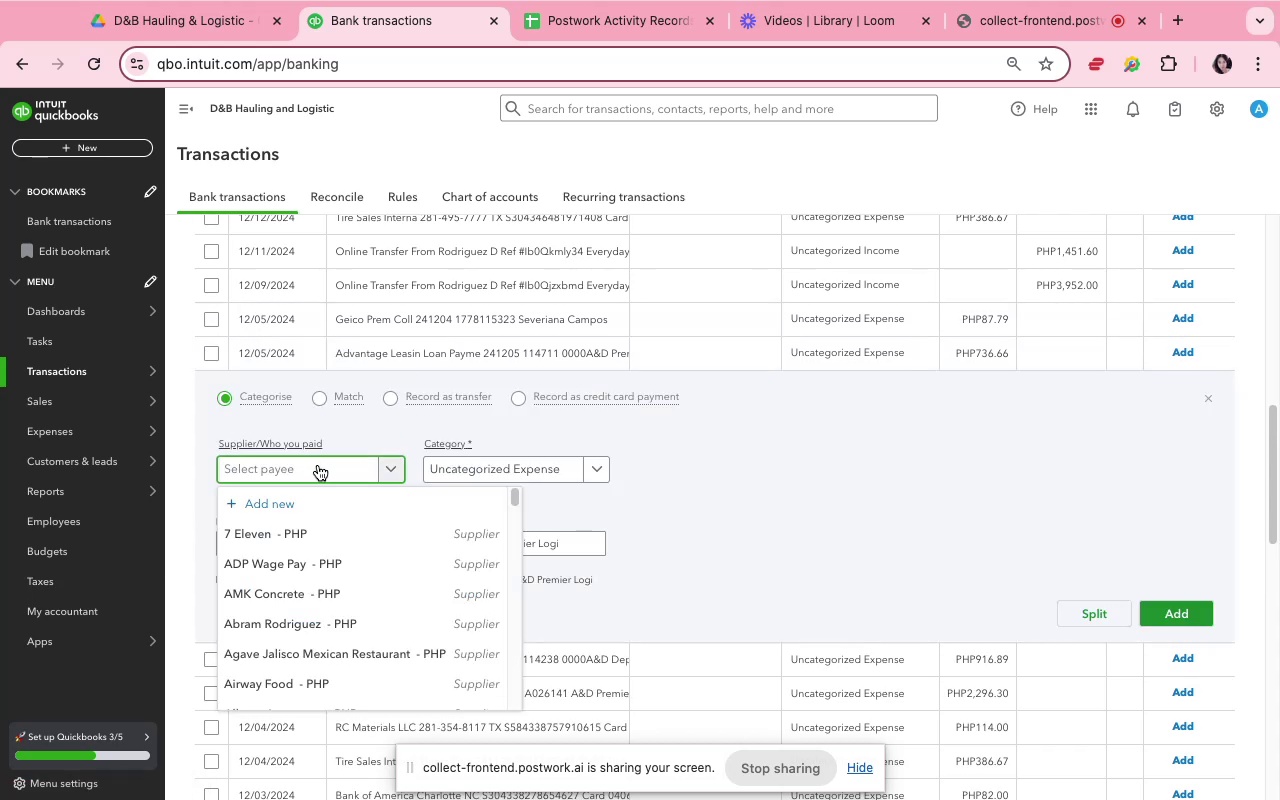 
type(ad)
key(Backspace)
key(Backspace)
type(Advatag)
key(Backspace)
key(Backspace)
key(Backspace)
type(nate)
key(Backspace)
type(age)
key(Backspace)
key(Backspace)
key(Backspace)
key(Backspace)
key(Backspace)
type(tage)
 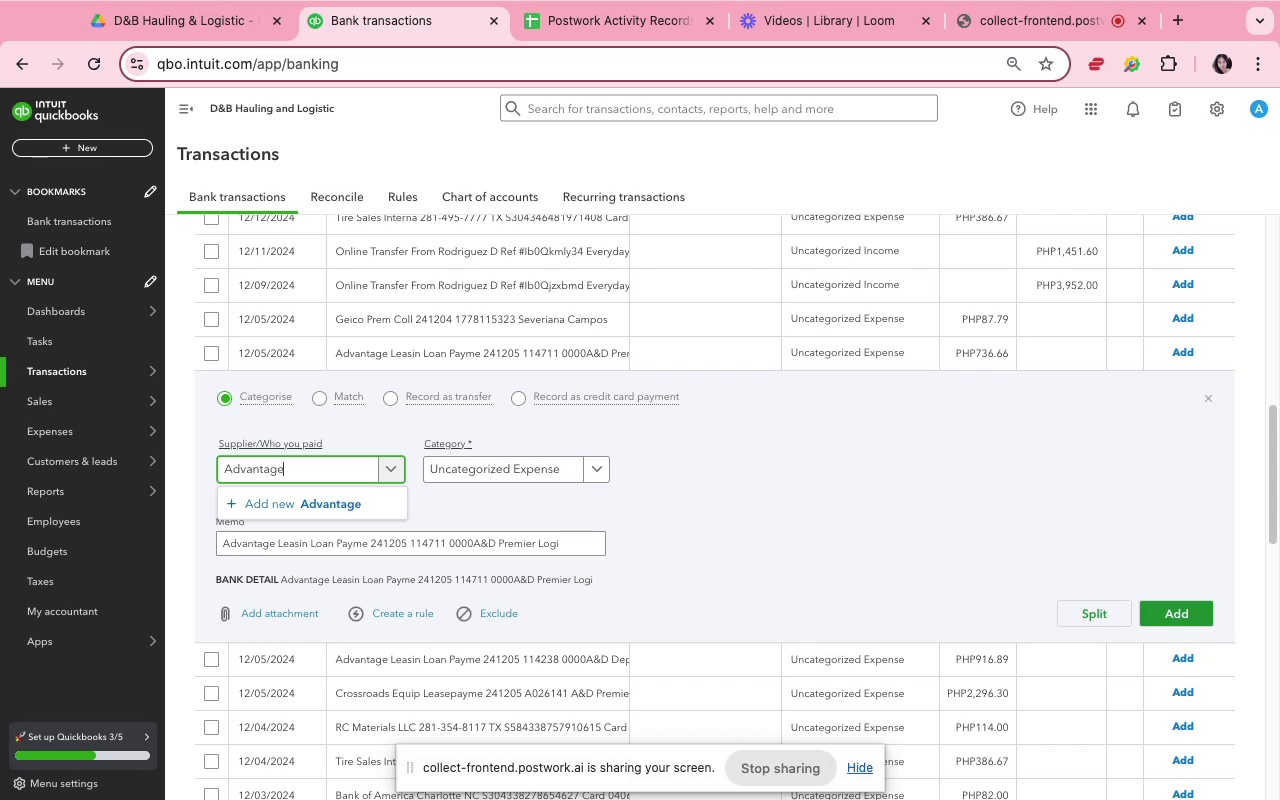 
left_click([339, 511])
 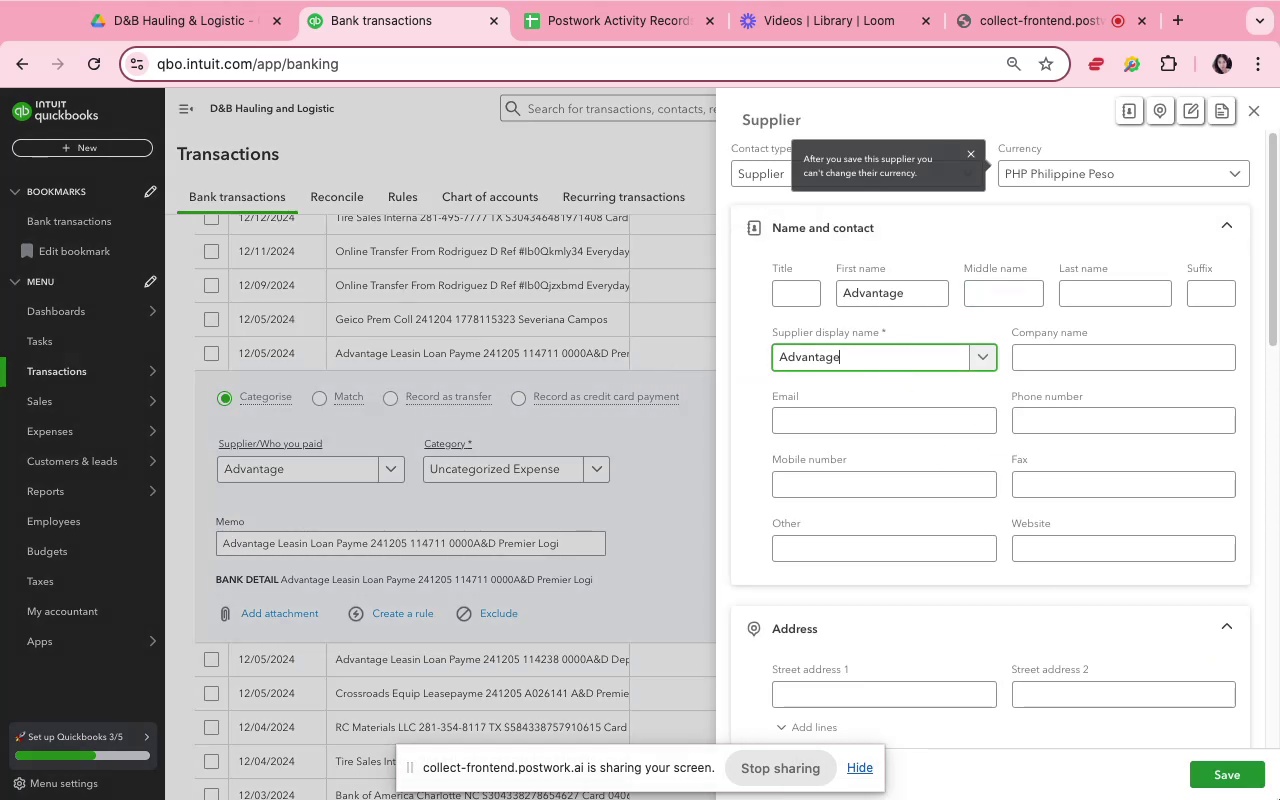 
left_click([1217, 739])
 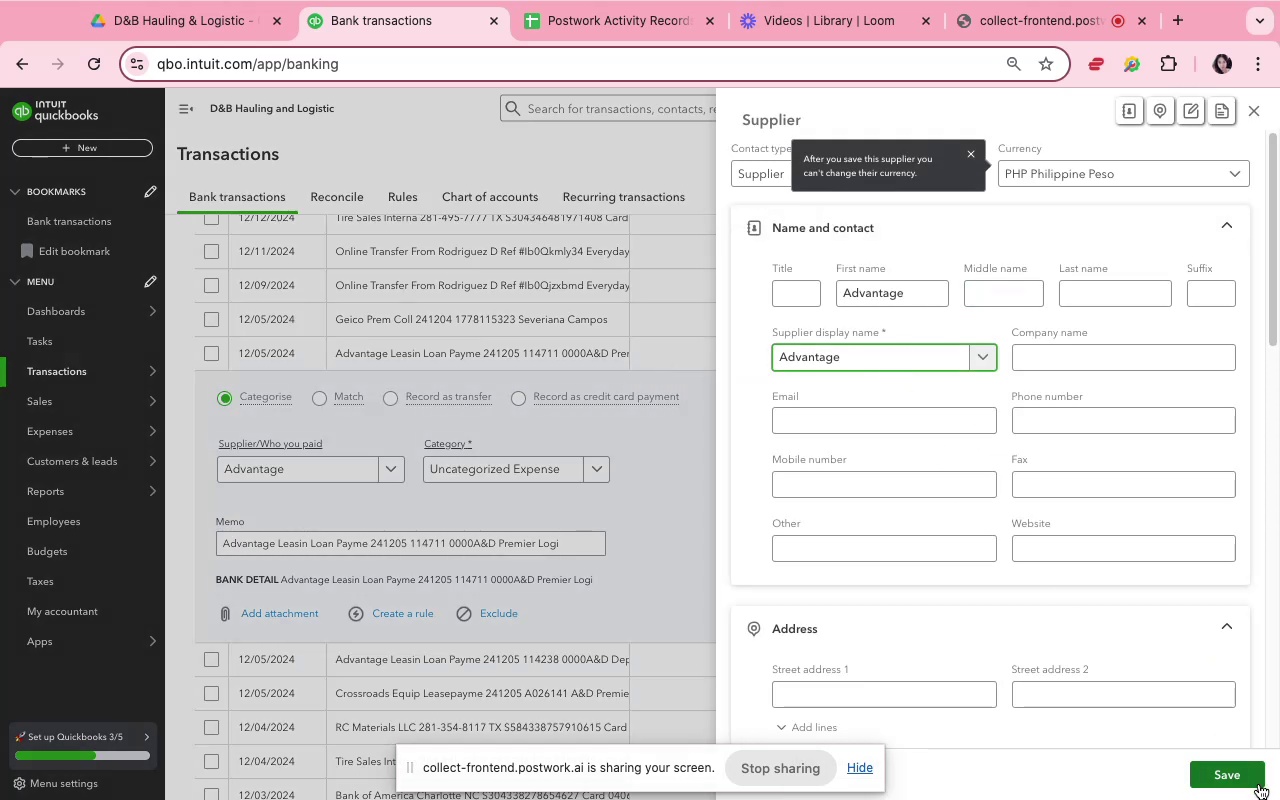 
left_click([1259, 784])
 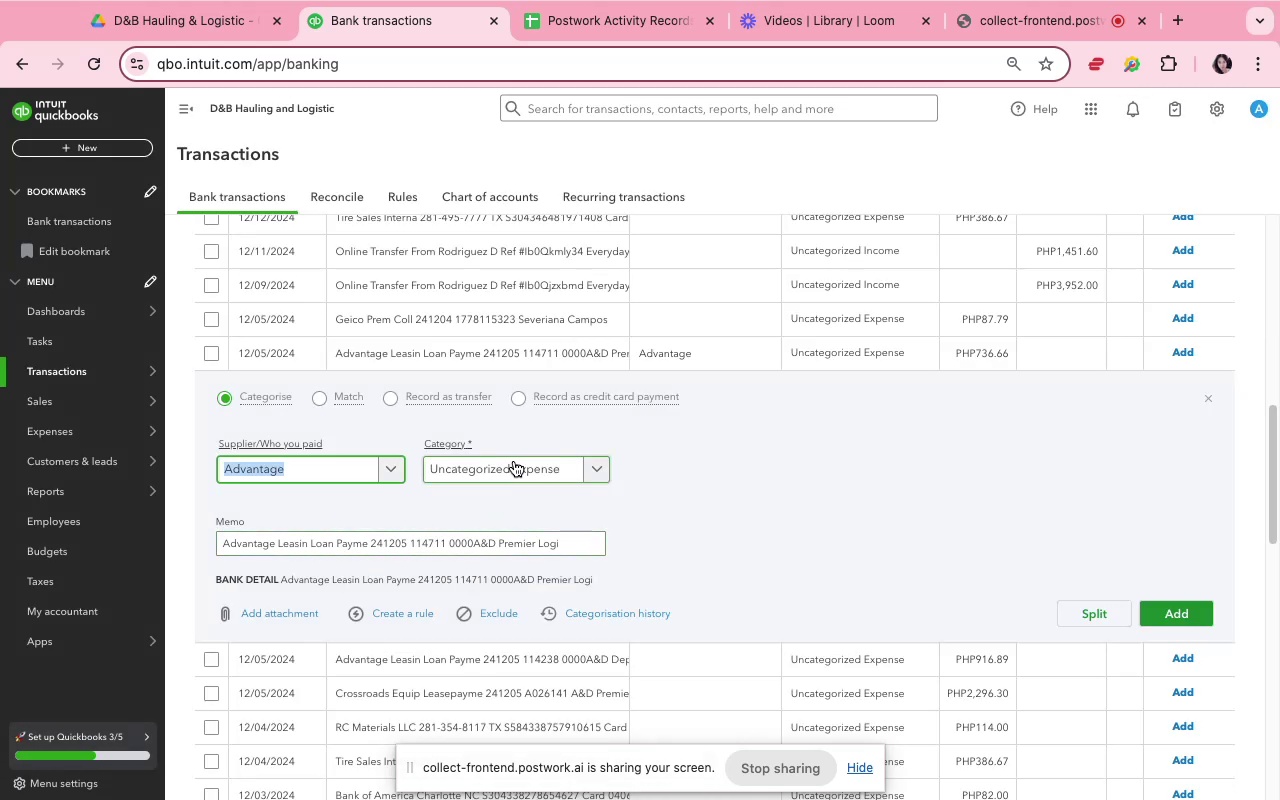 
wait(5.79)
 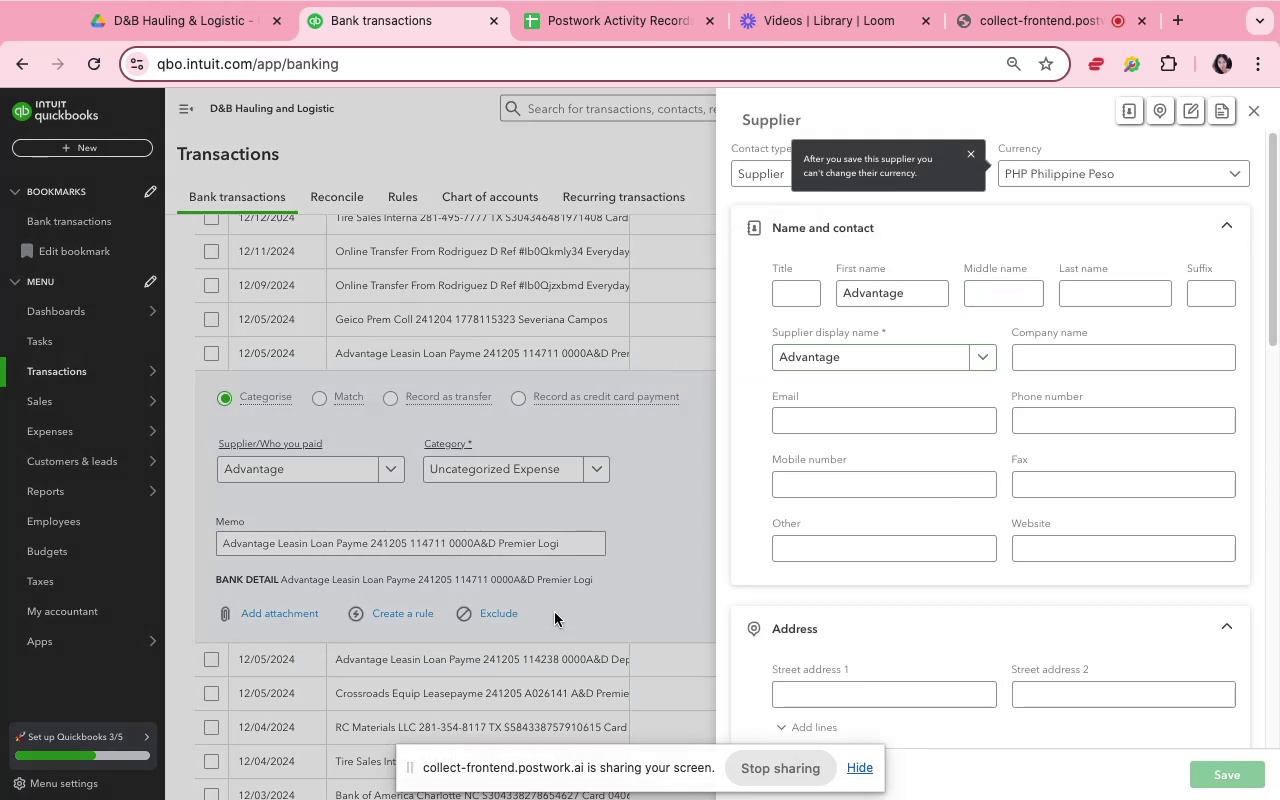 
left_click([521, 467])
 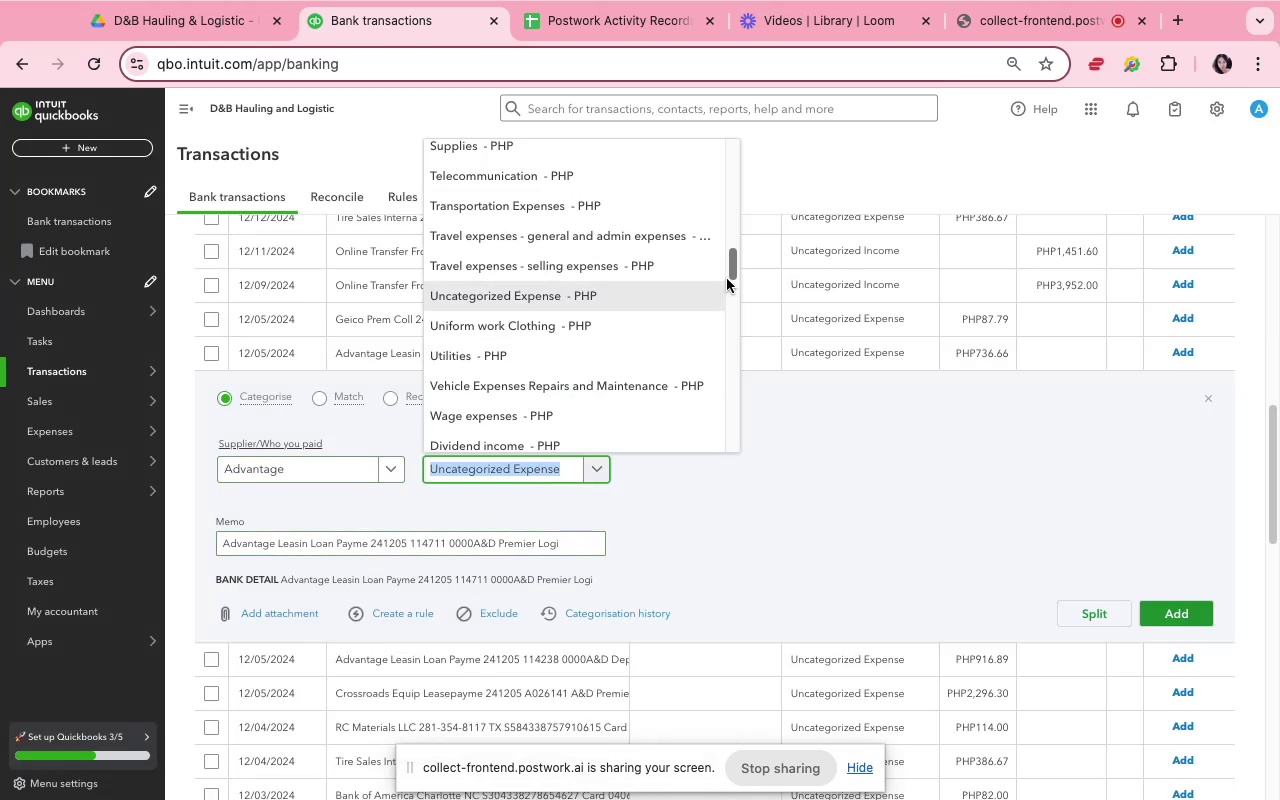 
scroll: coordinate [676, 352], scroll_direction: down, amount: 15.0
 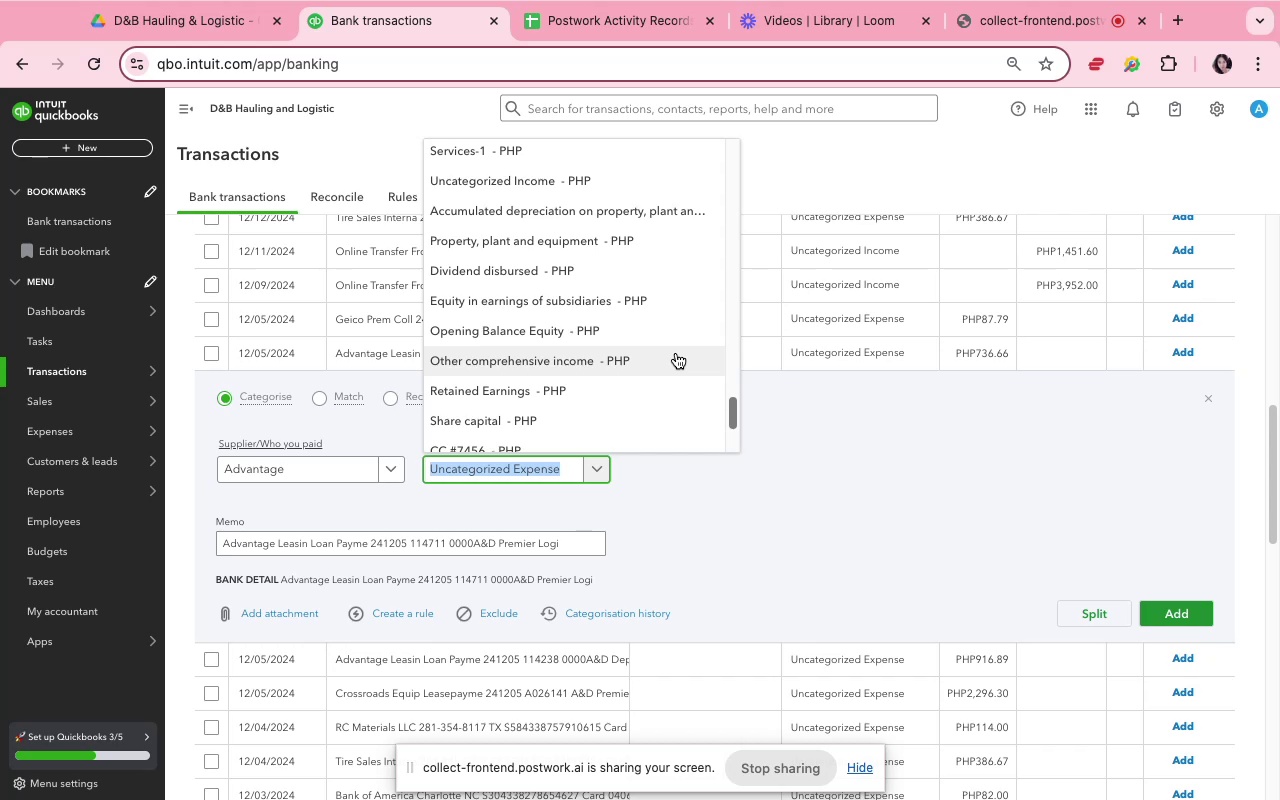 
wait(12.5)
 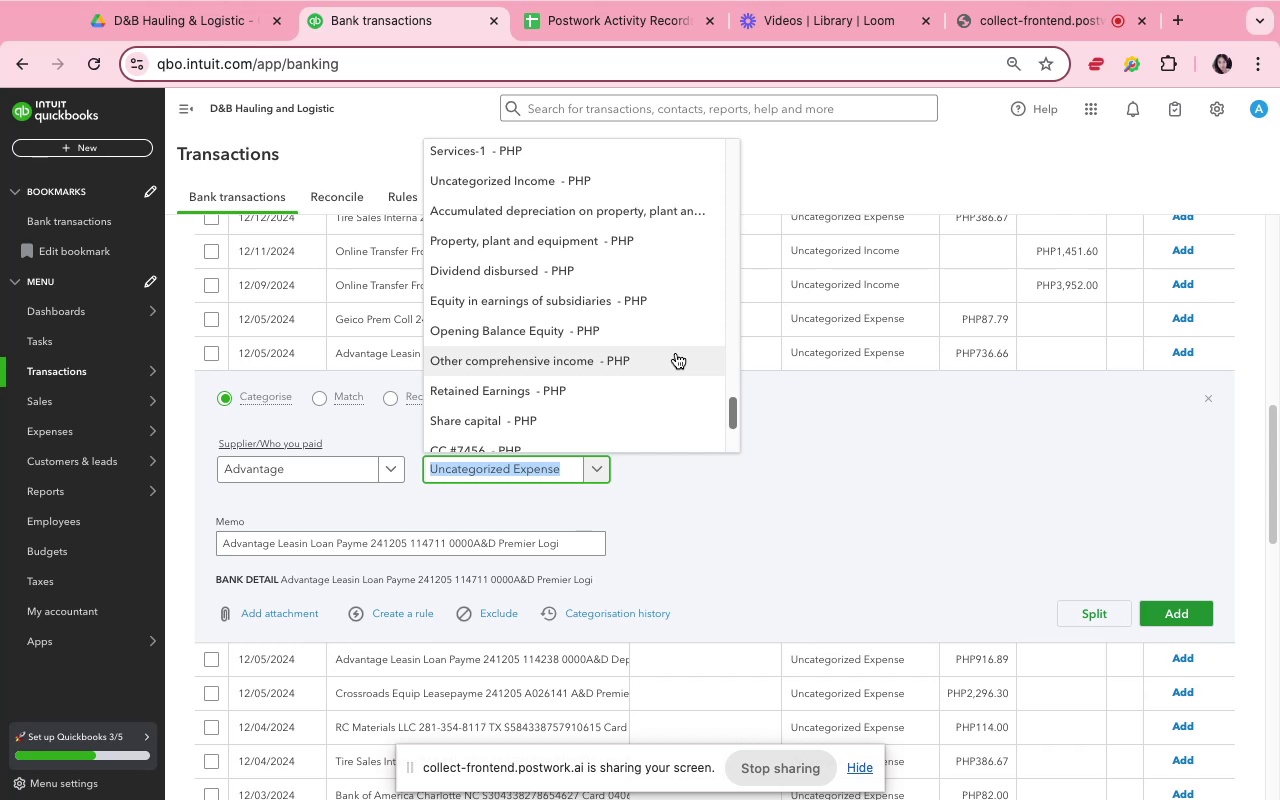 
scroll: coordinate [593, 330], scroll_direction: down, amount: 3.0
 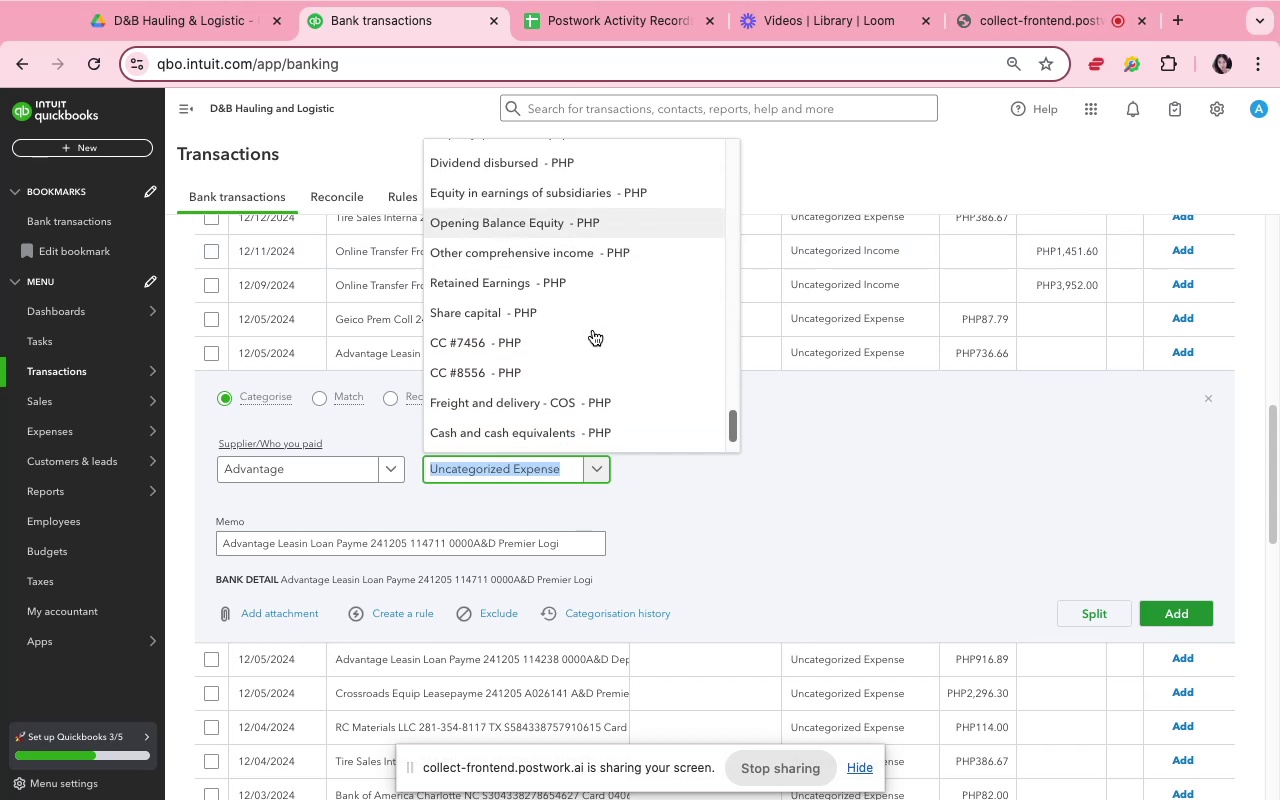 
scroll: coordinate [623, 333], scroll_direction: up, amount: 24.0
 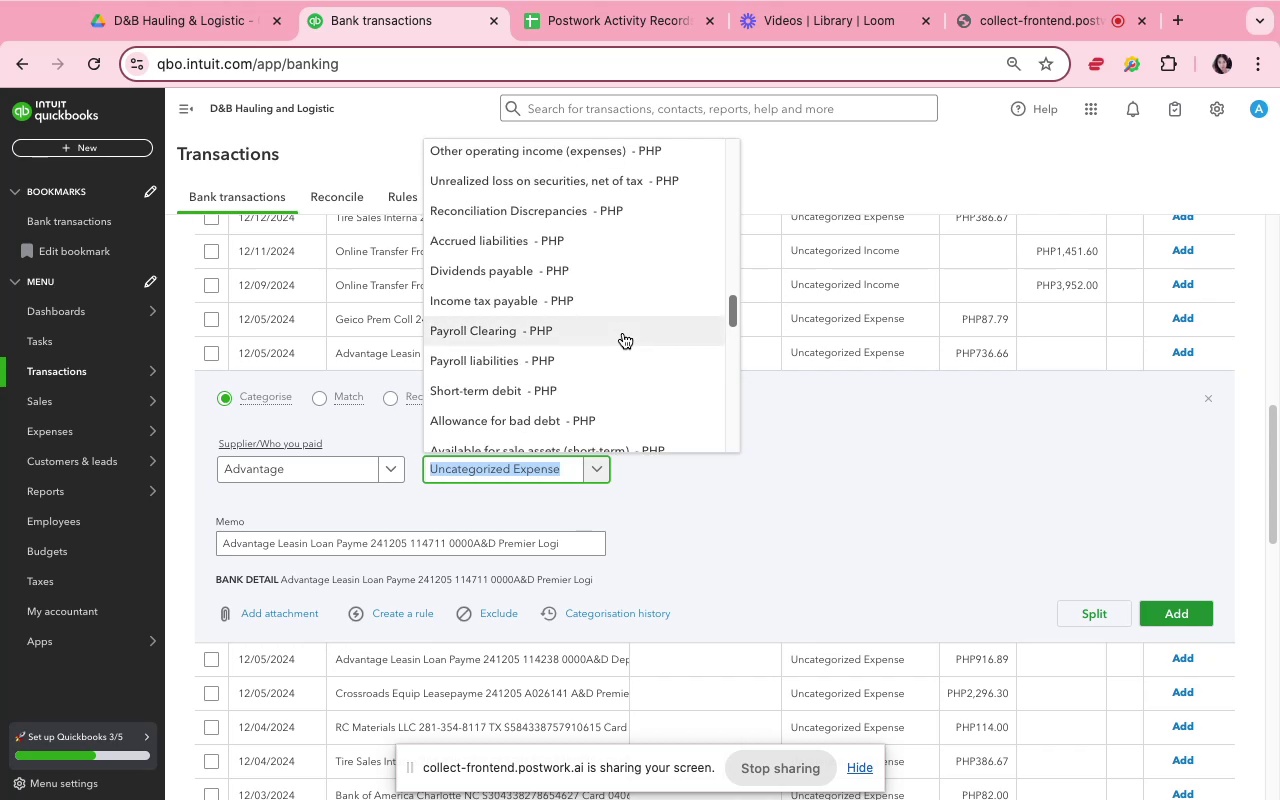 
scroll: coordinate [623, 333], scroll_direction: up, amount: 2.0
 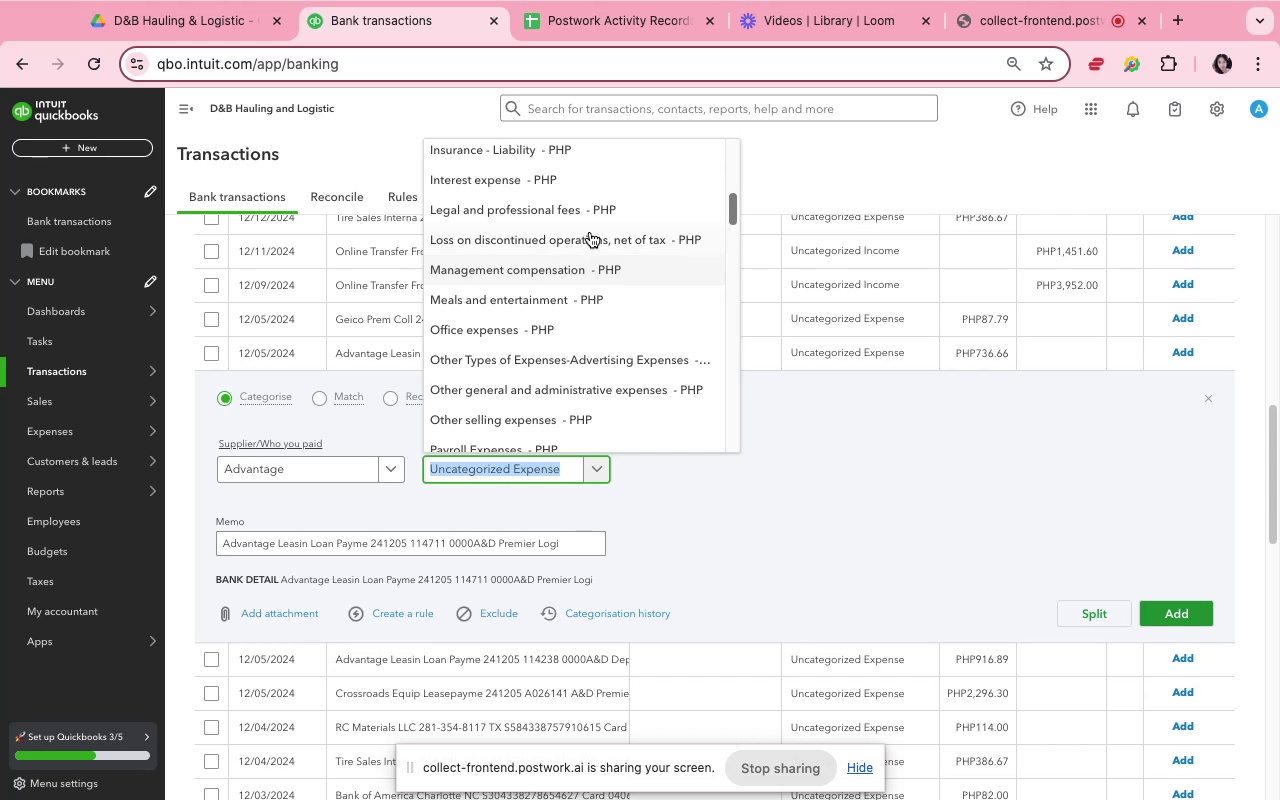 
wait(6.4)
 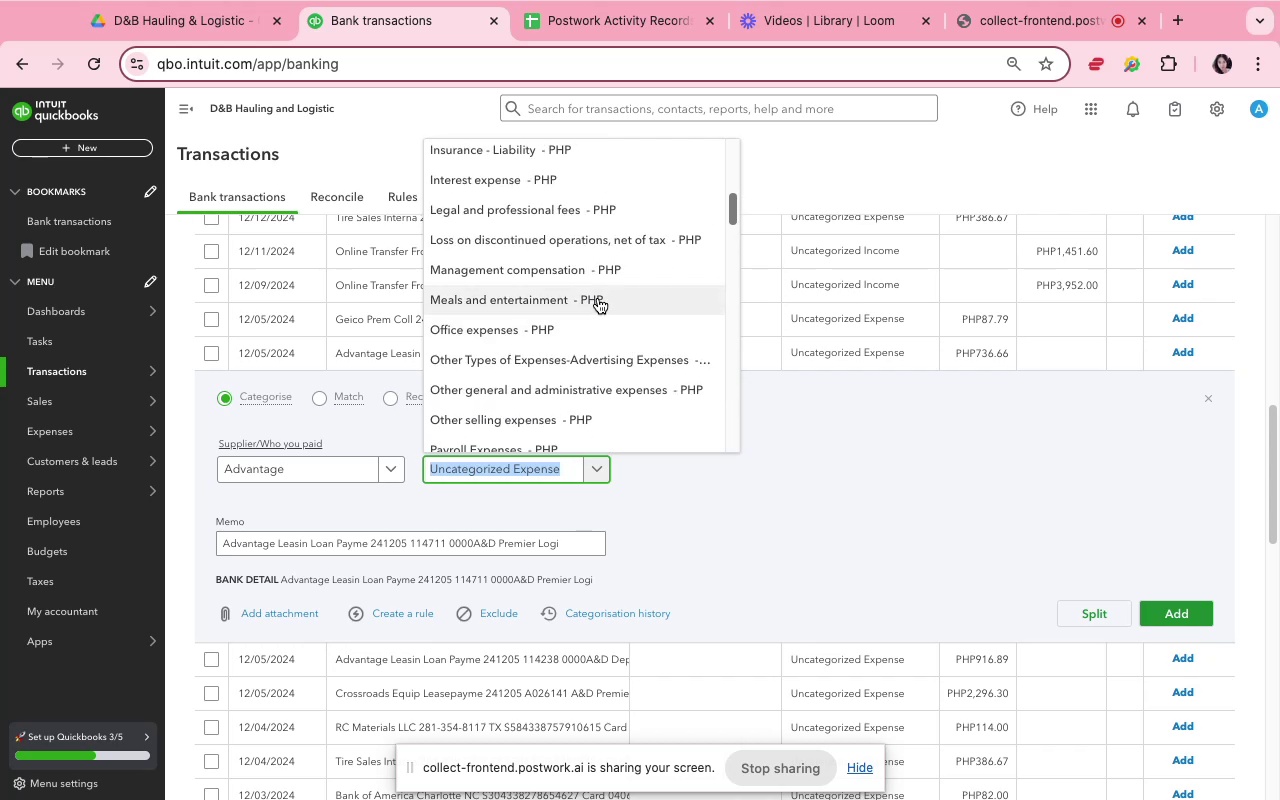 
scroll: coordinate [599, 288], scroll_direction: up, amount: 3.0
 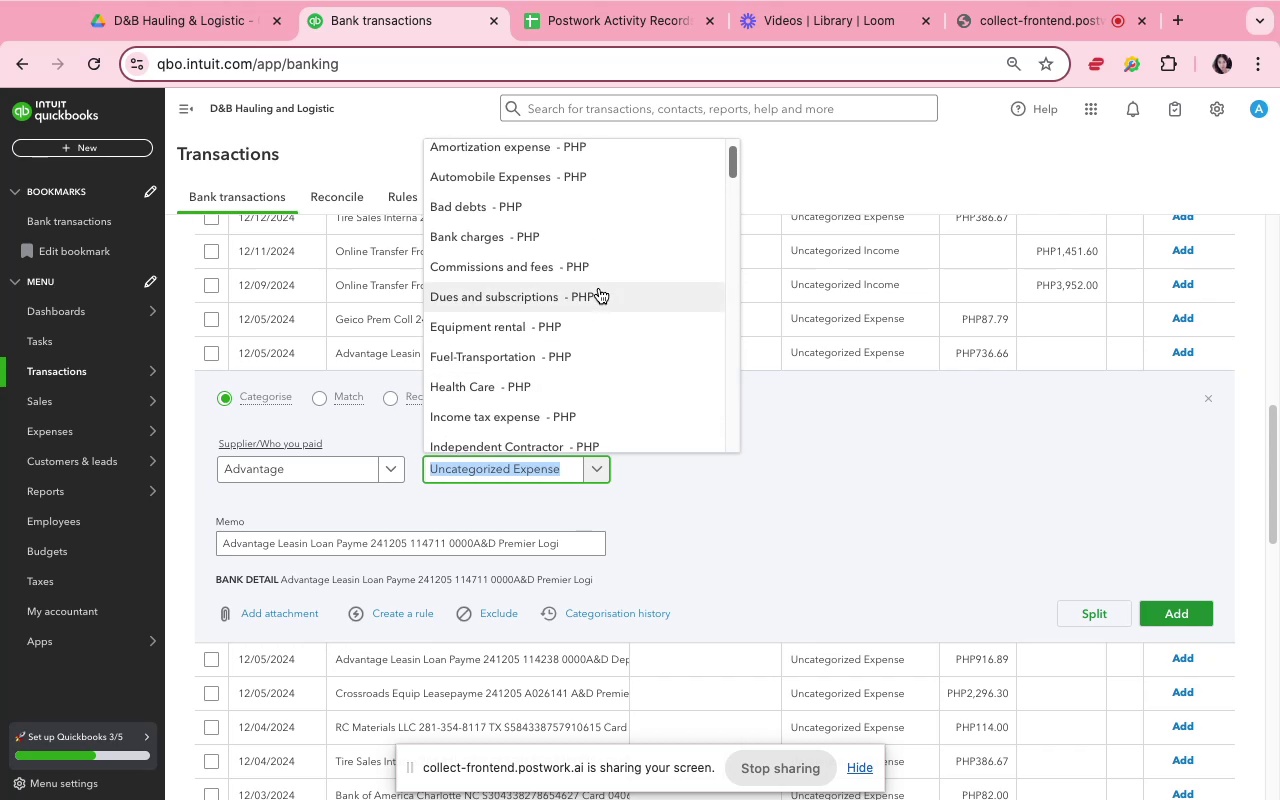 
scroll: coordinate [602, 288], scroll_direction: down, amount: 15.0
 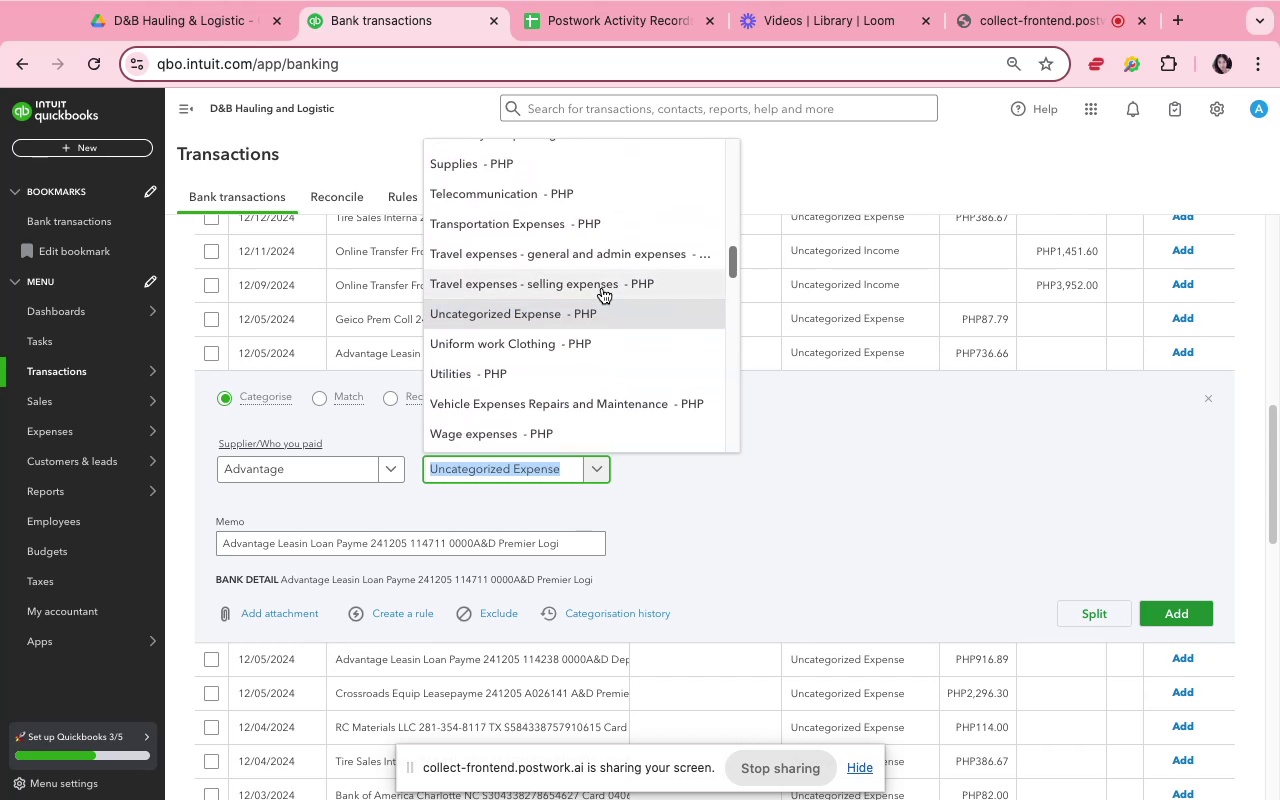 
scroll: coordinate [634, 241], scroll_direction: up, amount: 32.0
 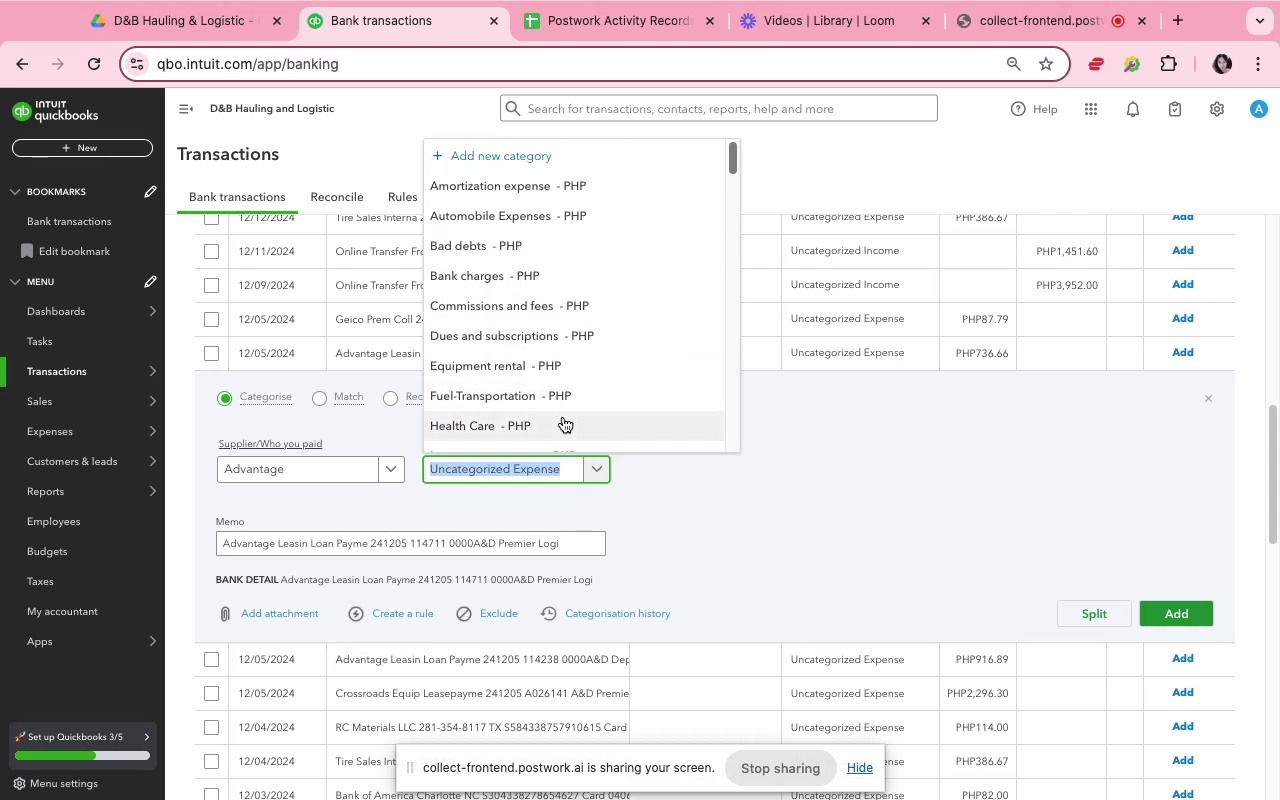 
type(liab)
 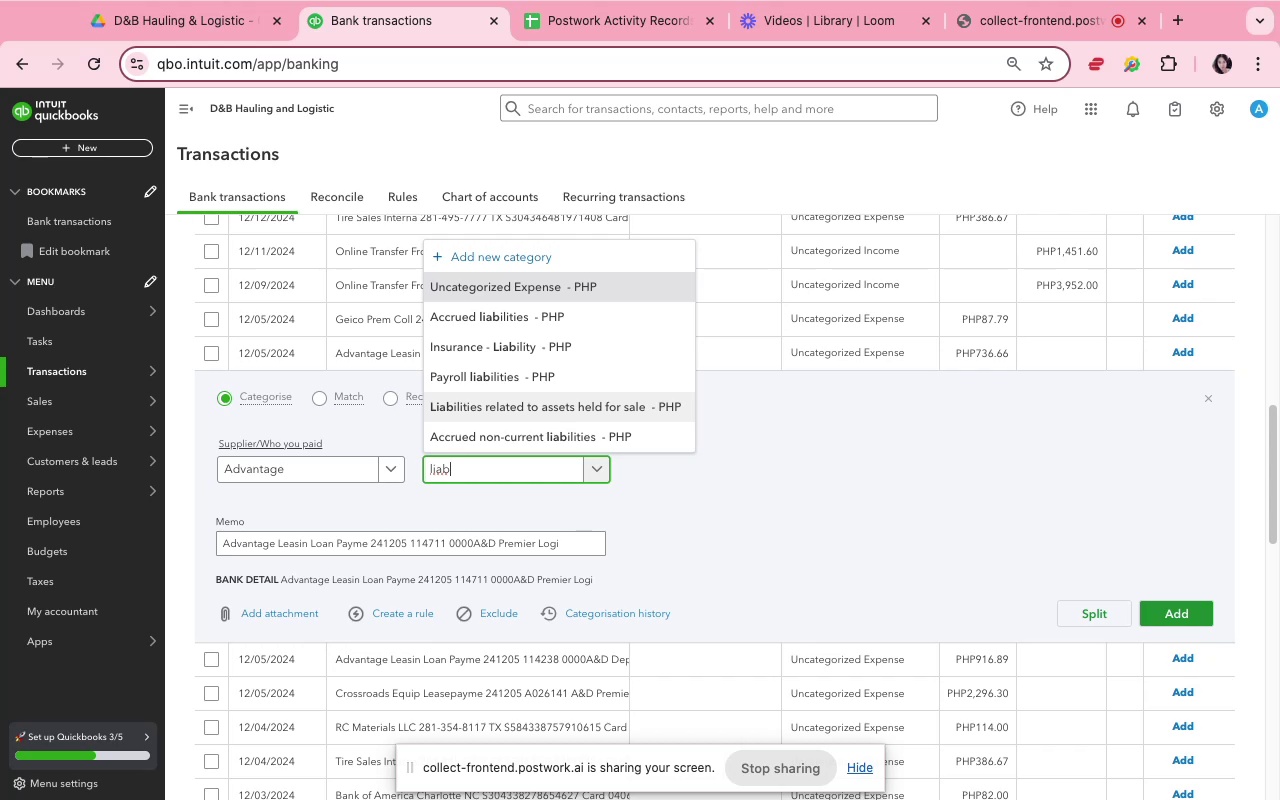 
wait(14.45)
 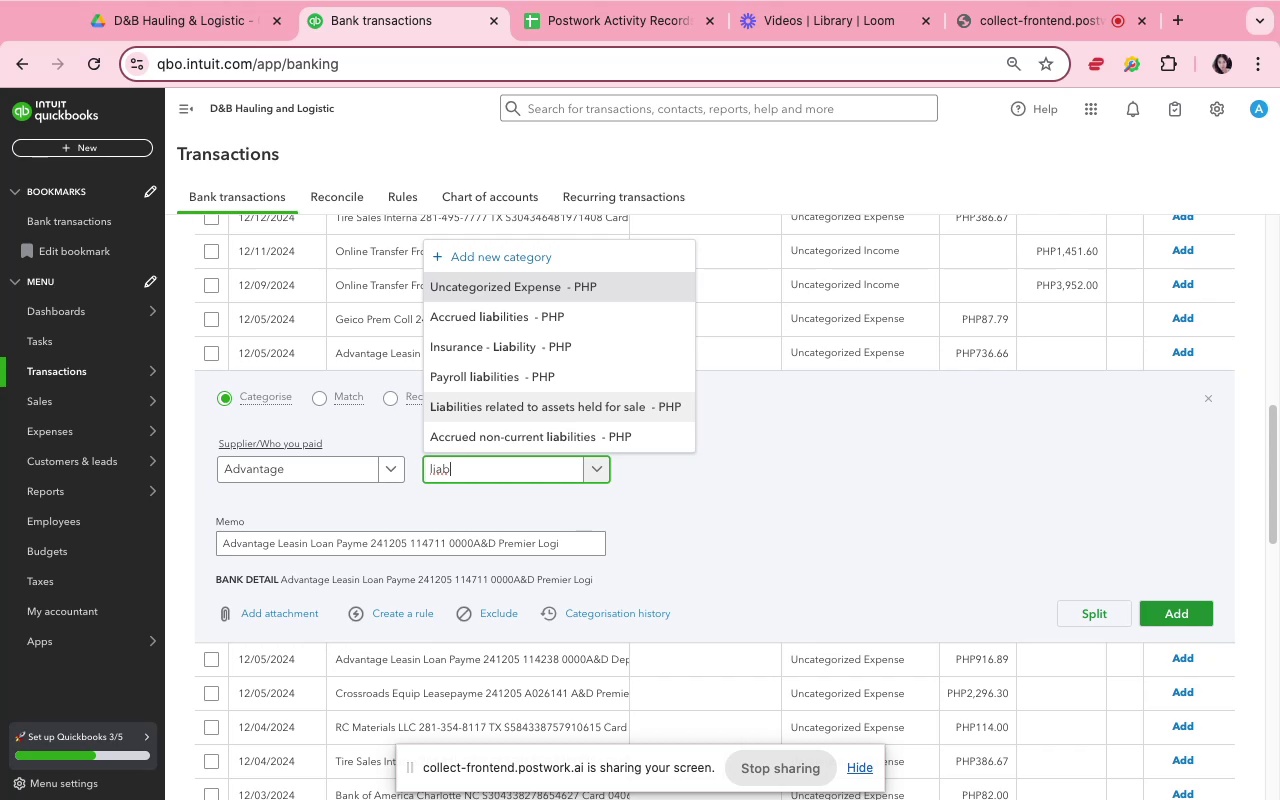 
left_click([611, 249])
 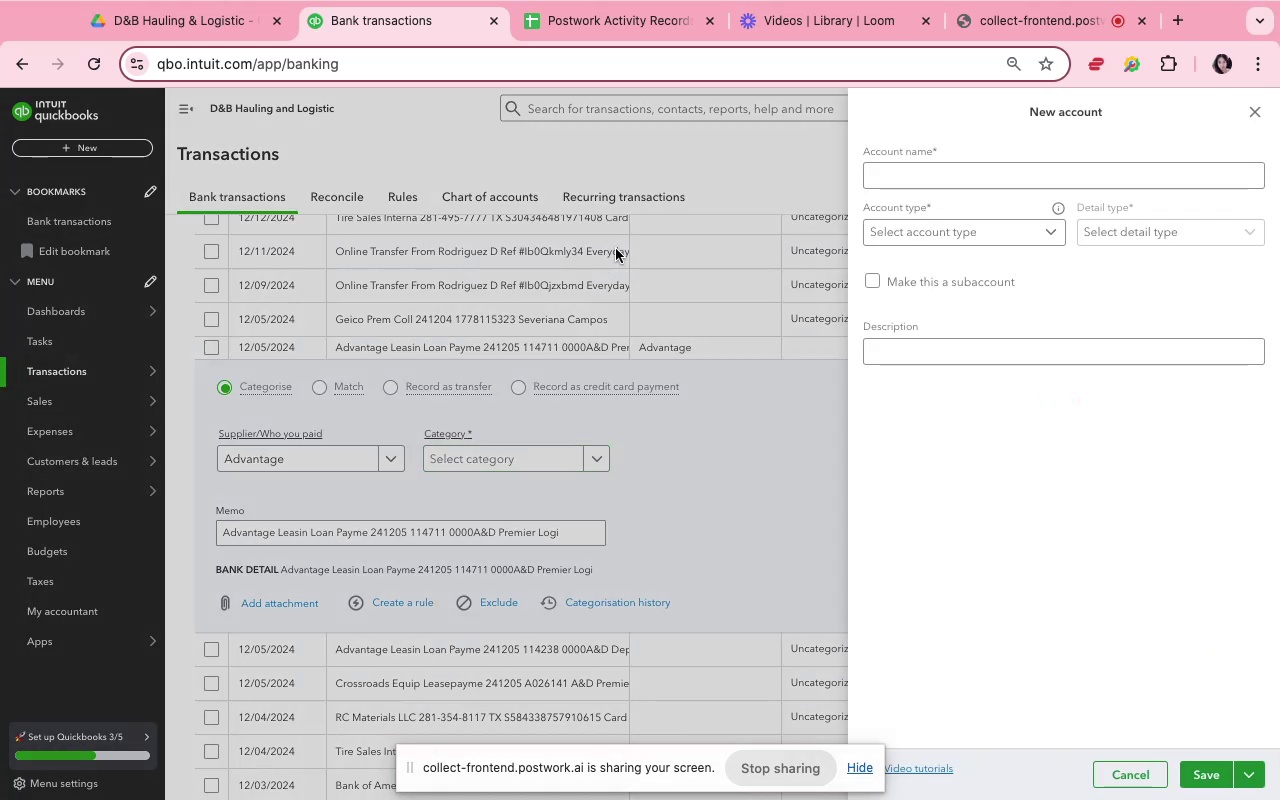 
wait(5.15)
 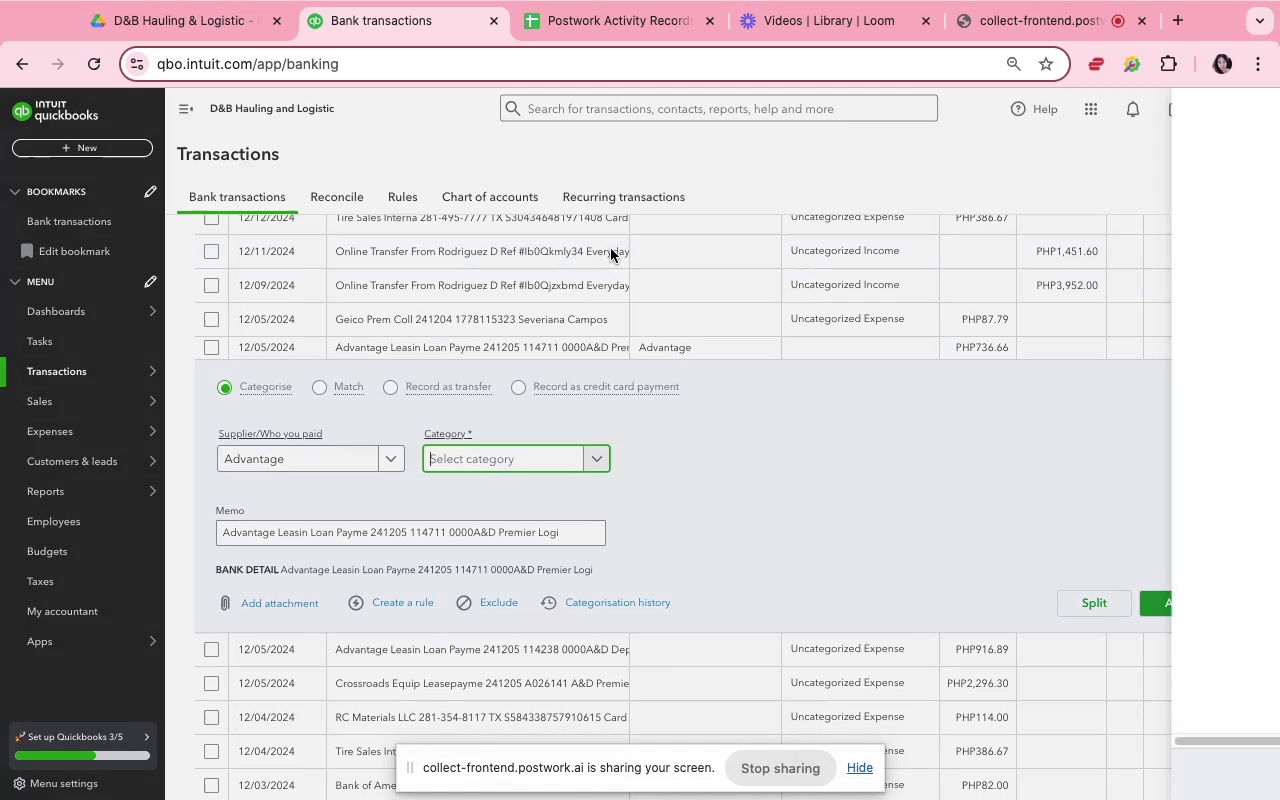 
left_click([971, 174])
 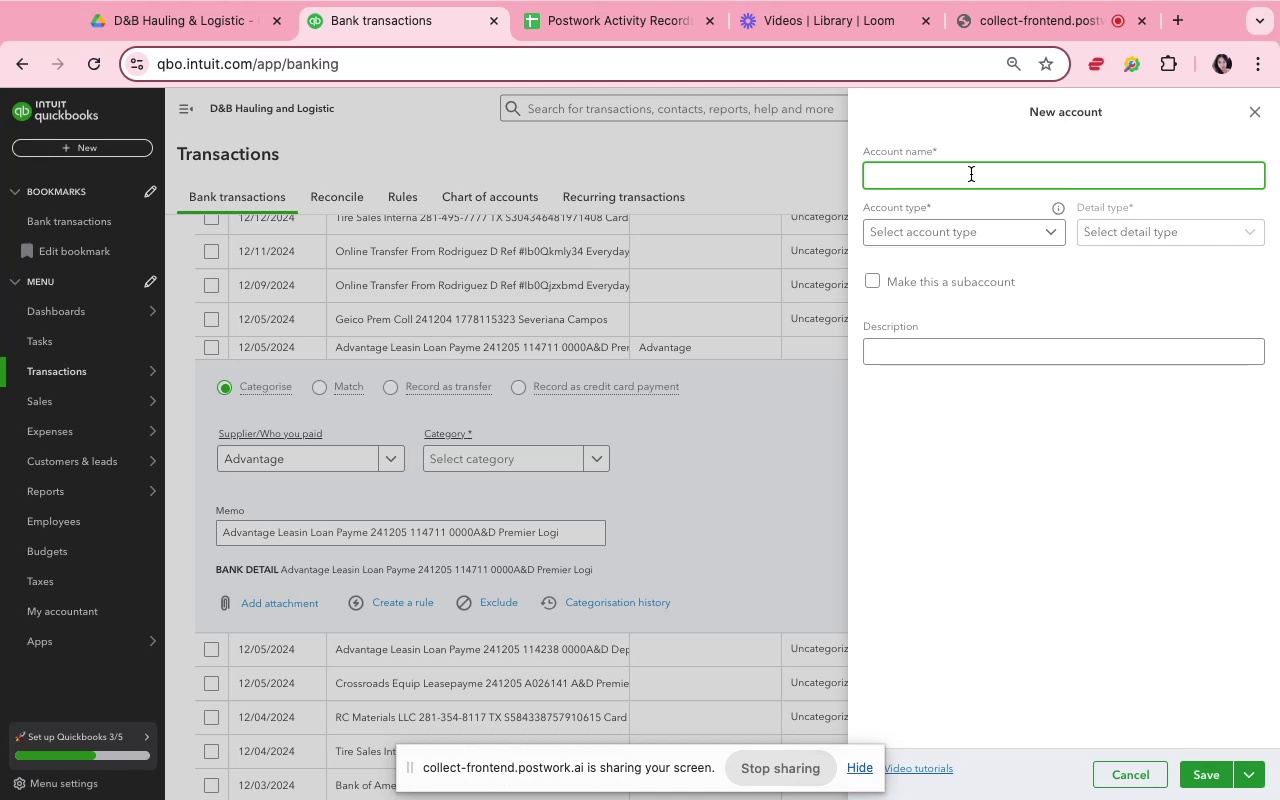 
wait(20.86)
 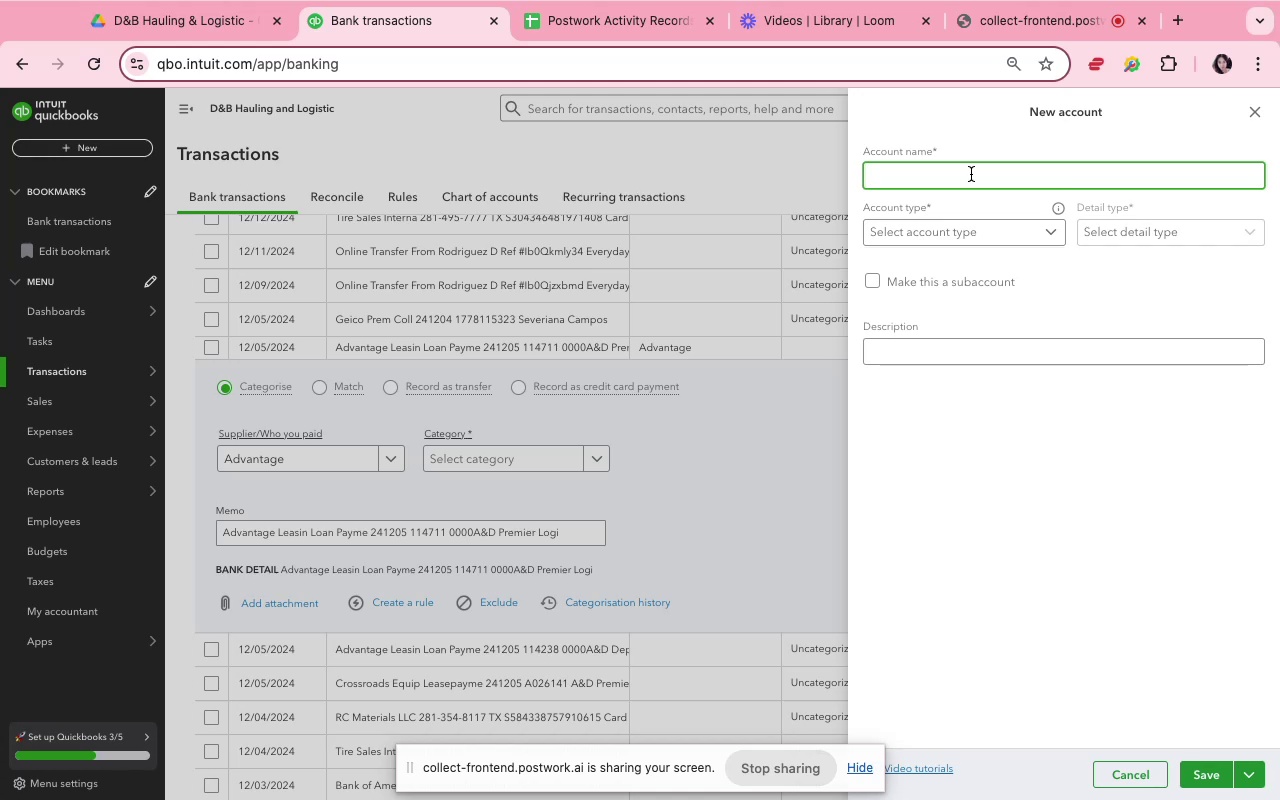 
left_click([912, 183])
 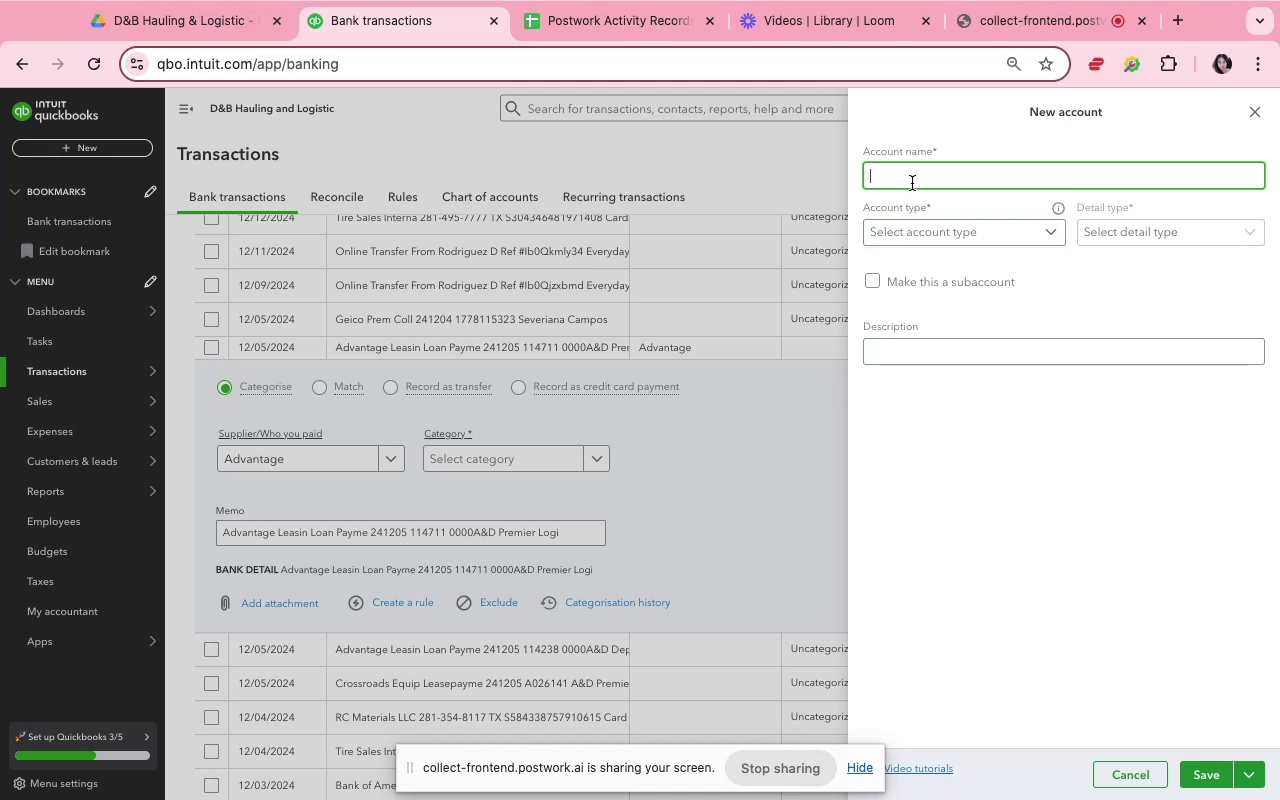 
double_click([912, 183])
 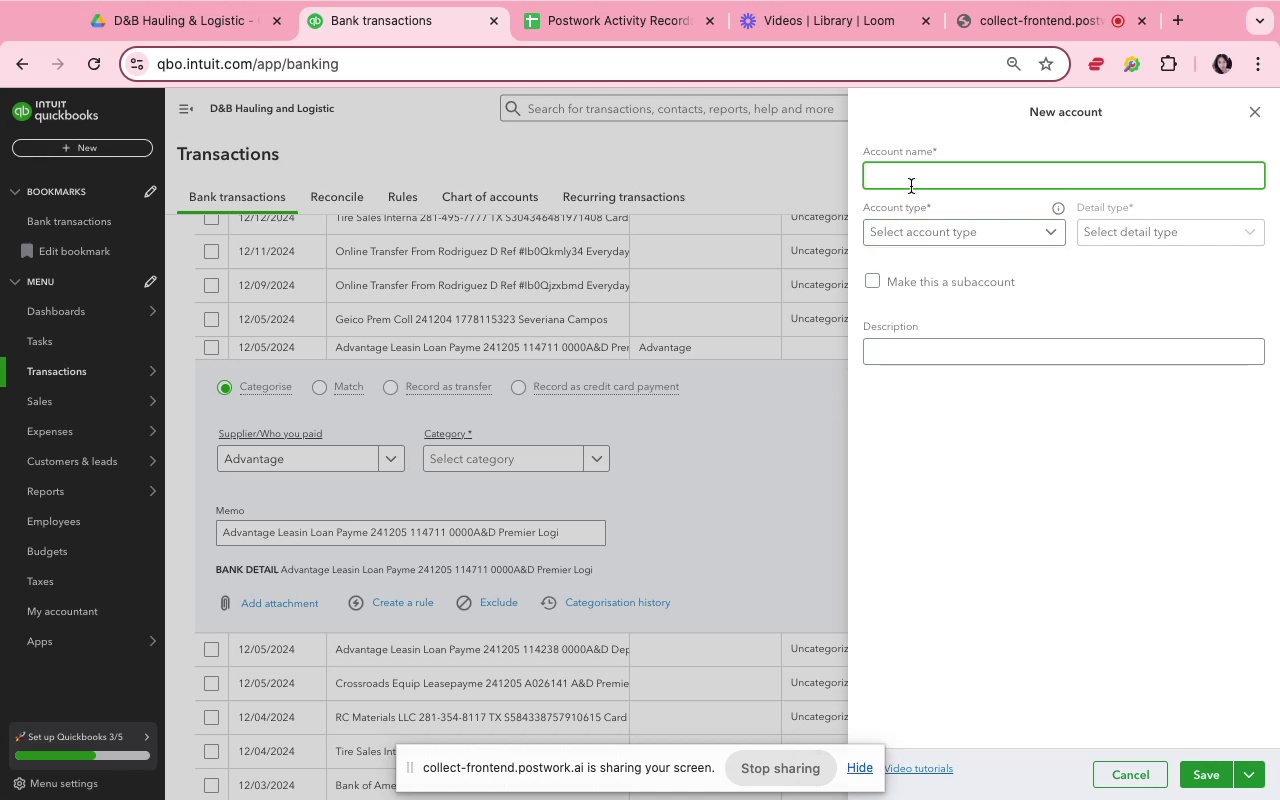 
left_click([722, 442])
 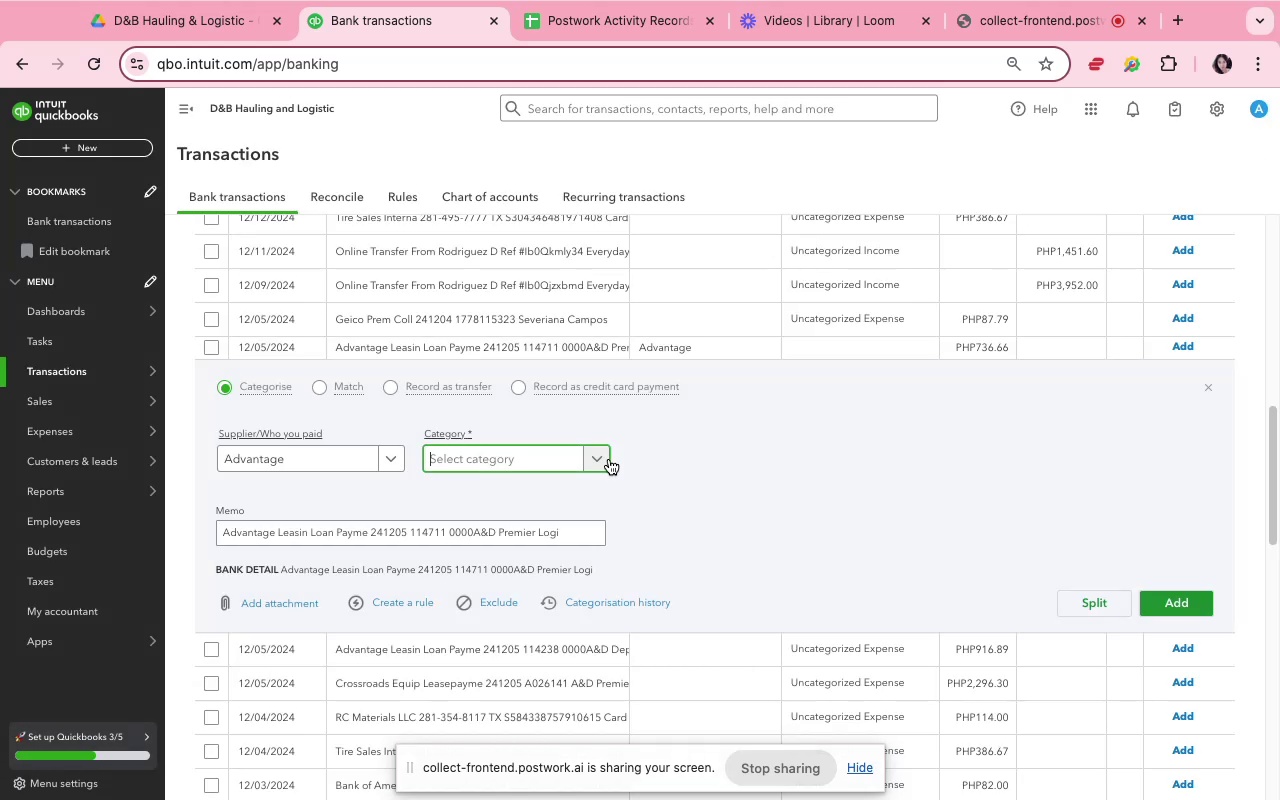 
left_click([608, 459])
 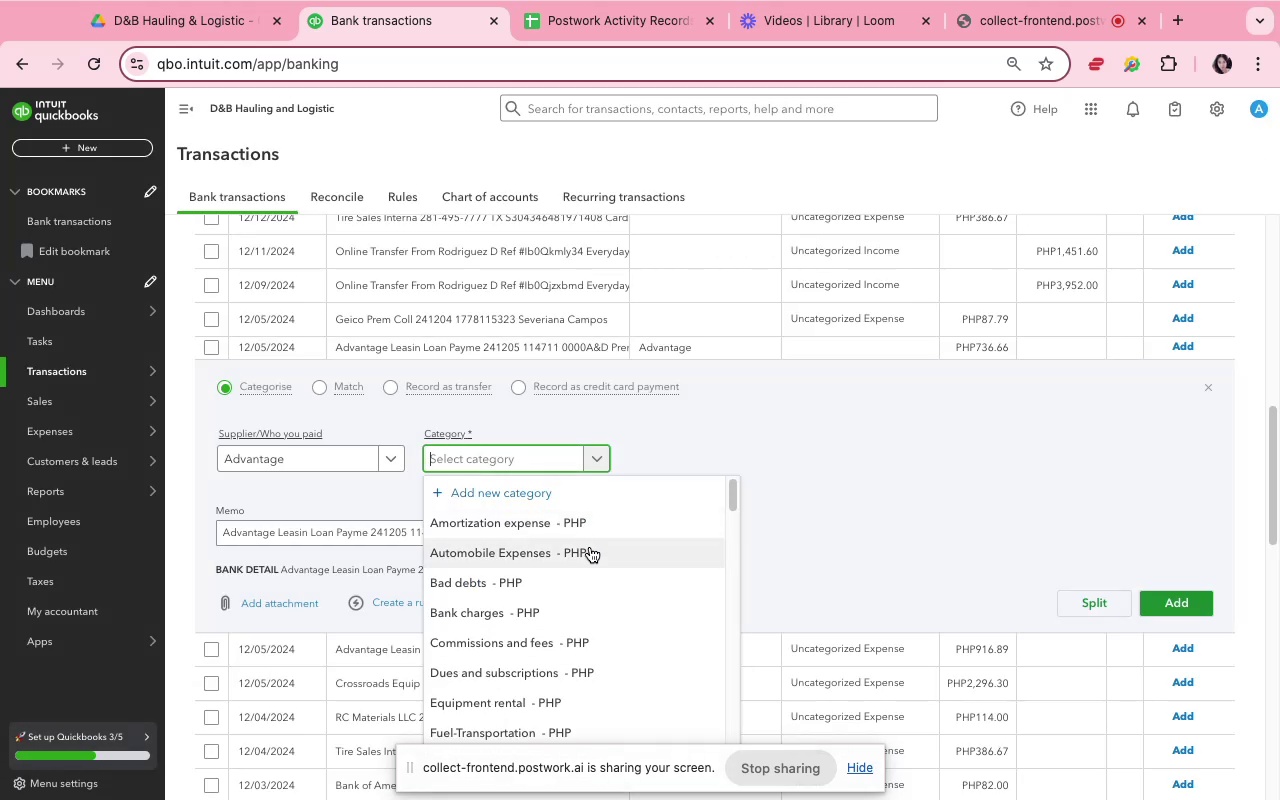 
scroll: coordinate [619, 520], scroll_direction: down, amount: 20.0
 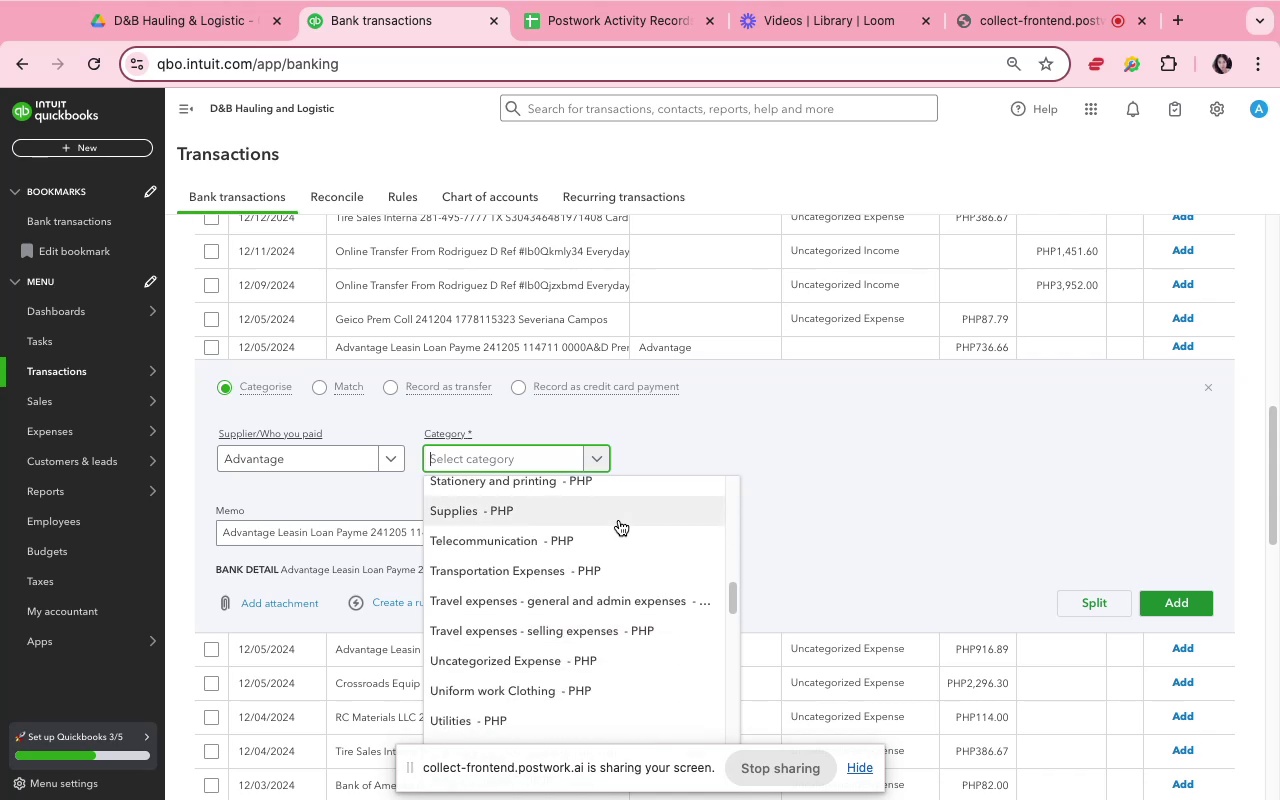 
left_click([534, 463])
 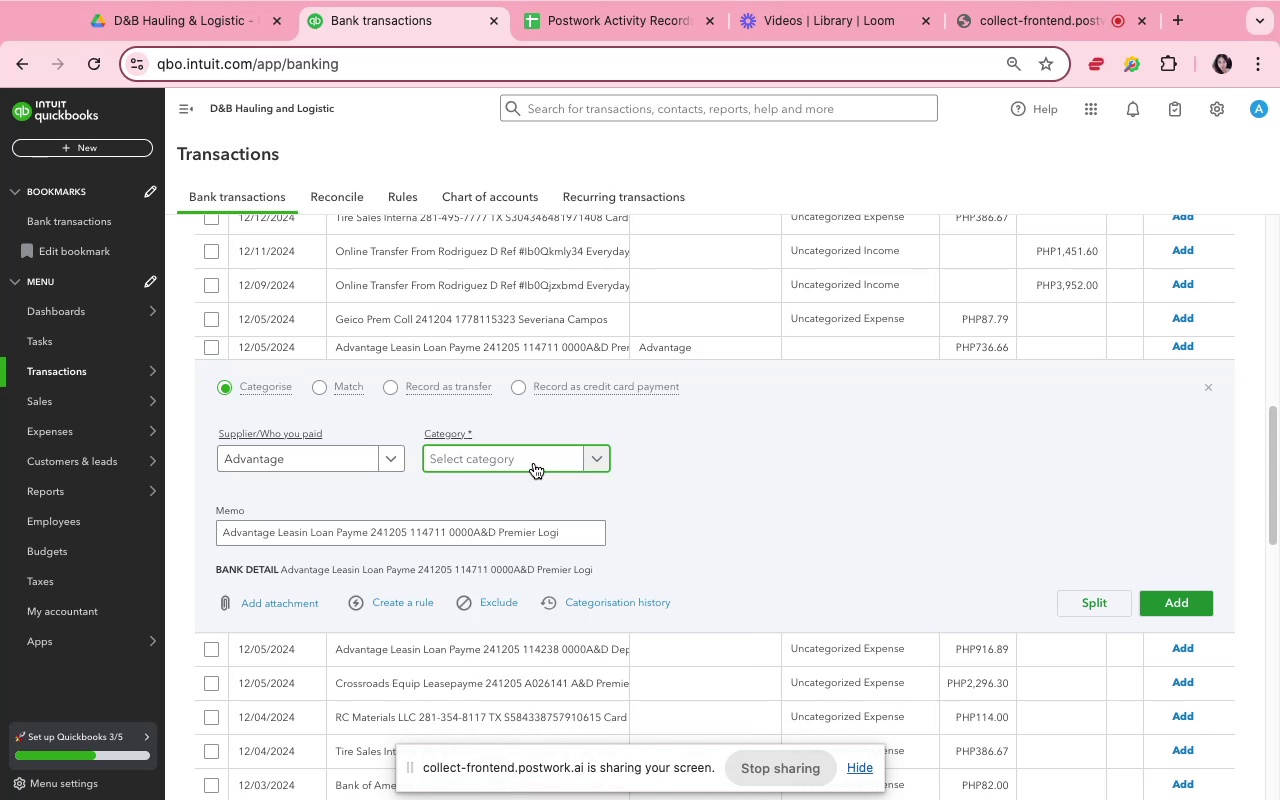 
hold_key(key=ShiftLeft, duration=0.57)
 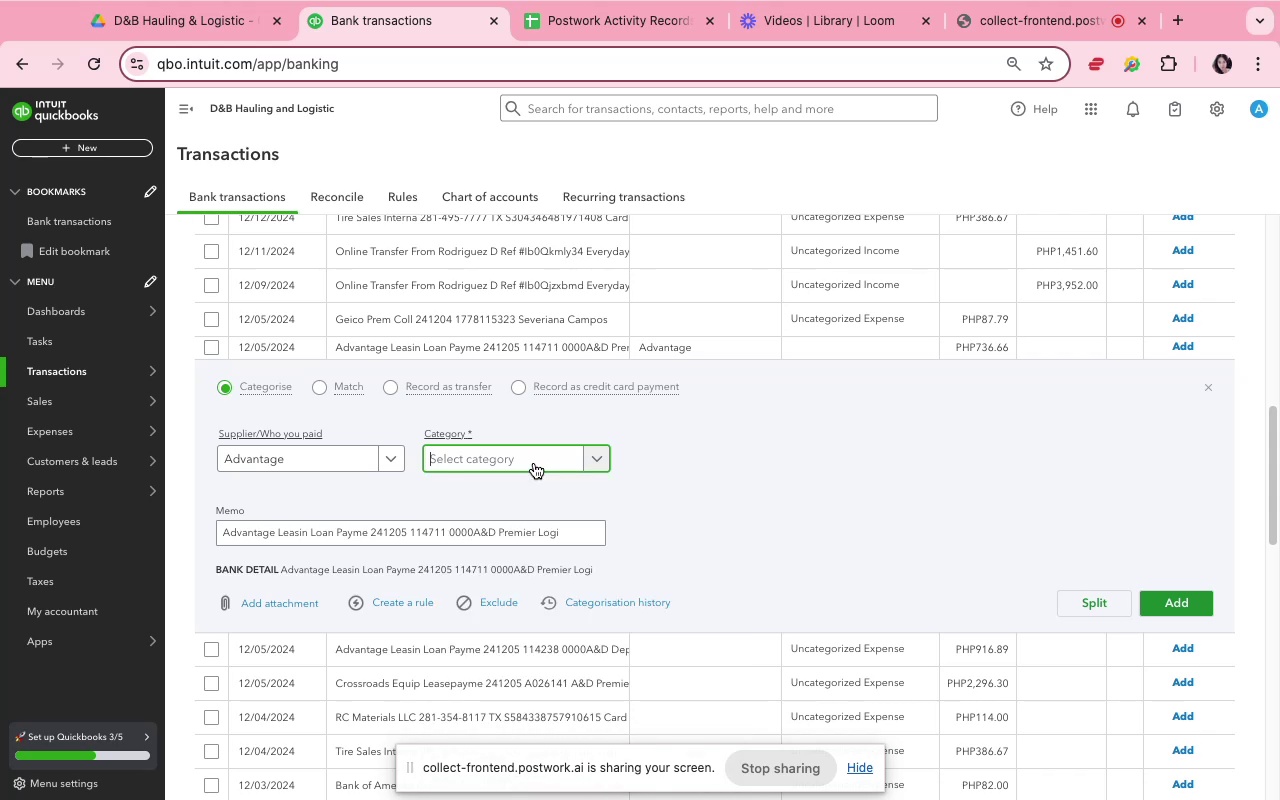 
left_click([531, 458])
 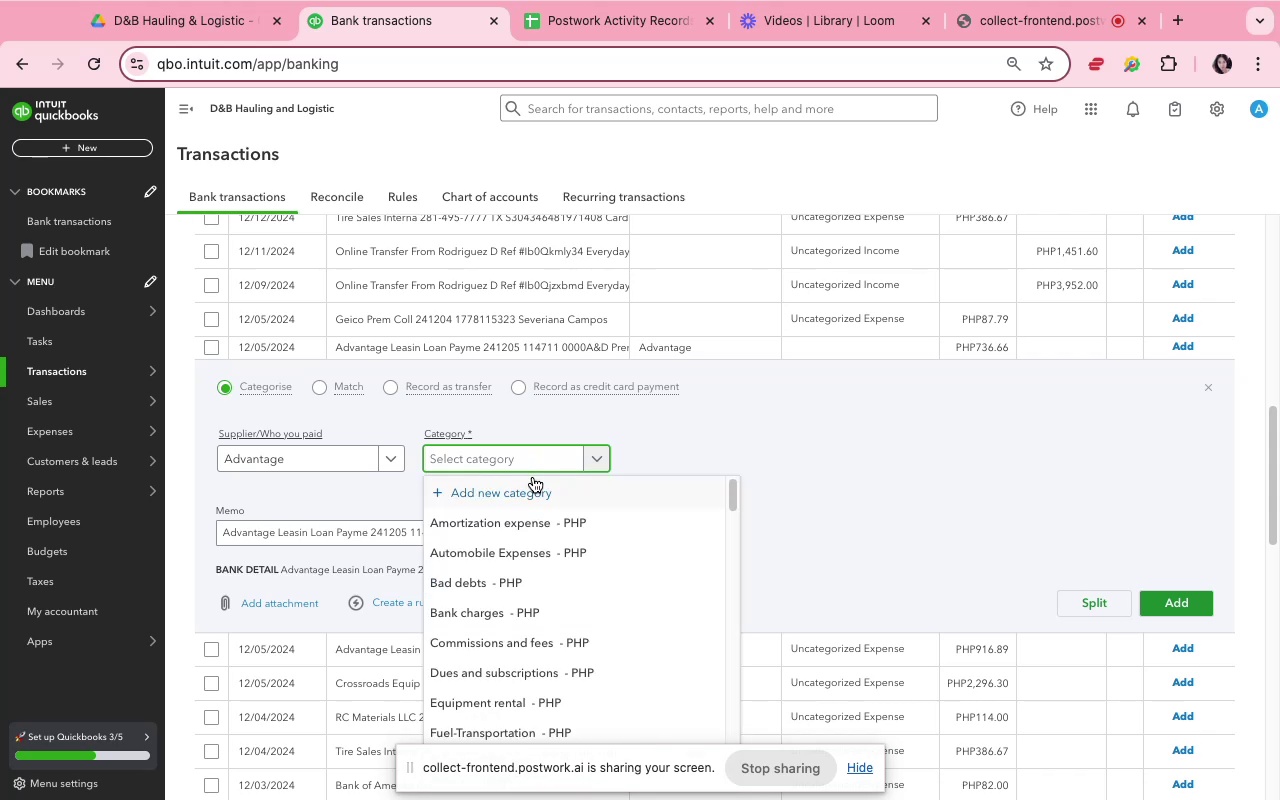 
left_click([535, 482])
 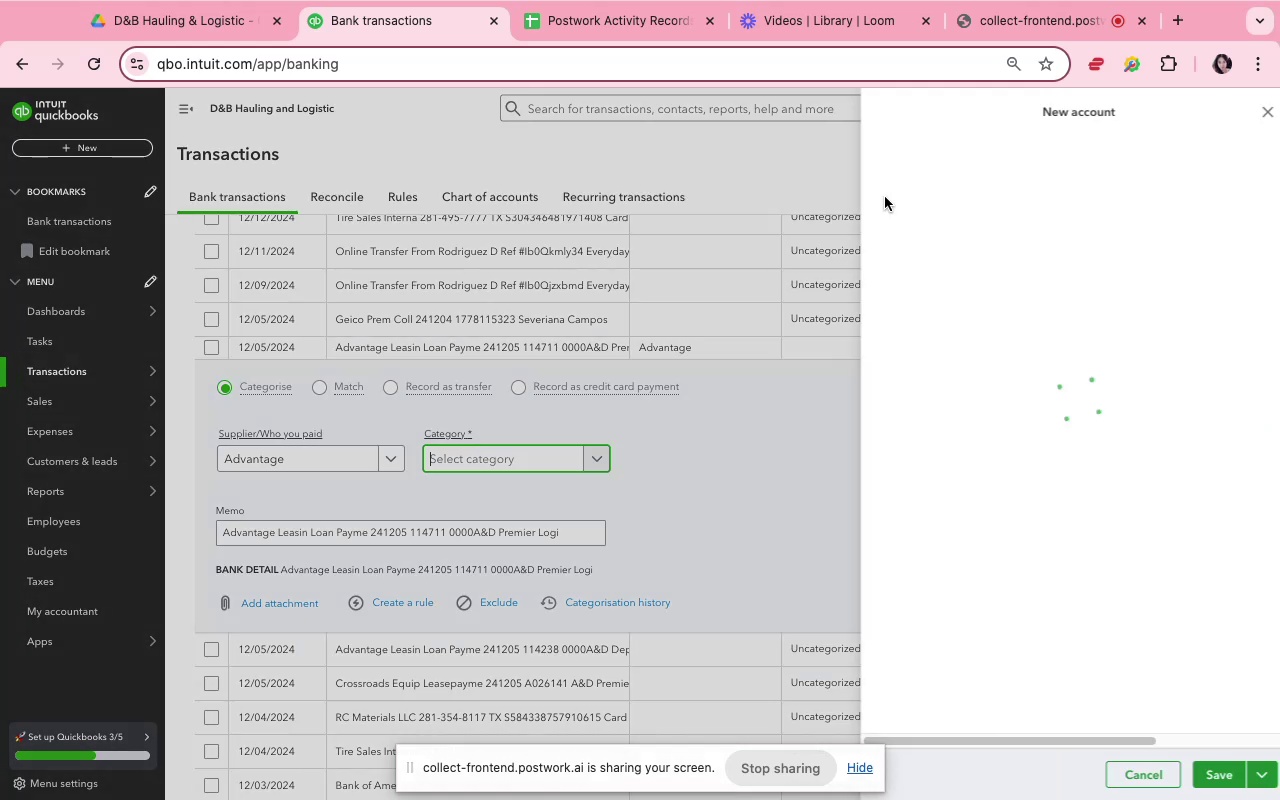 
left_click([903, 181])
 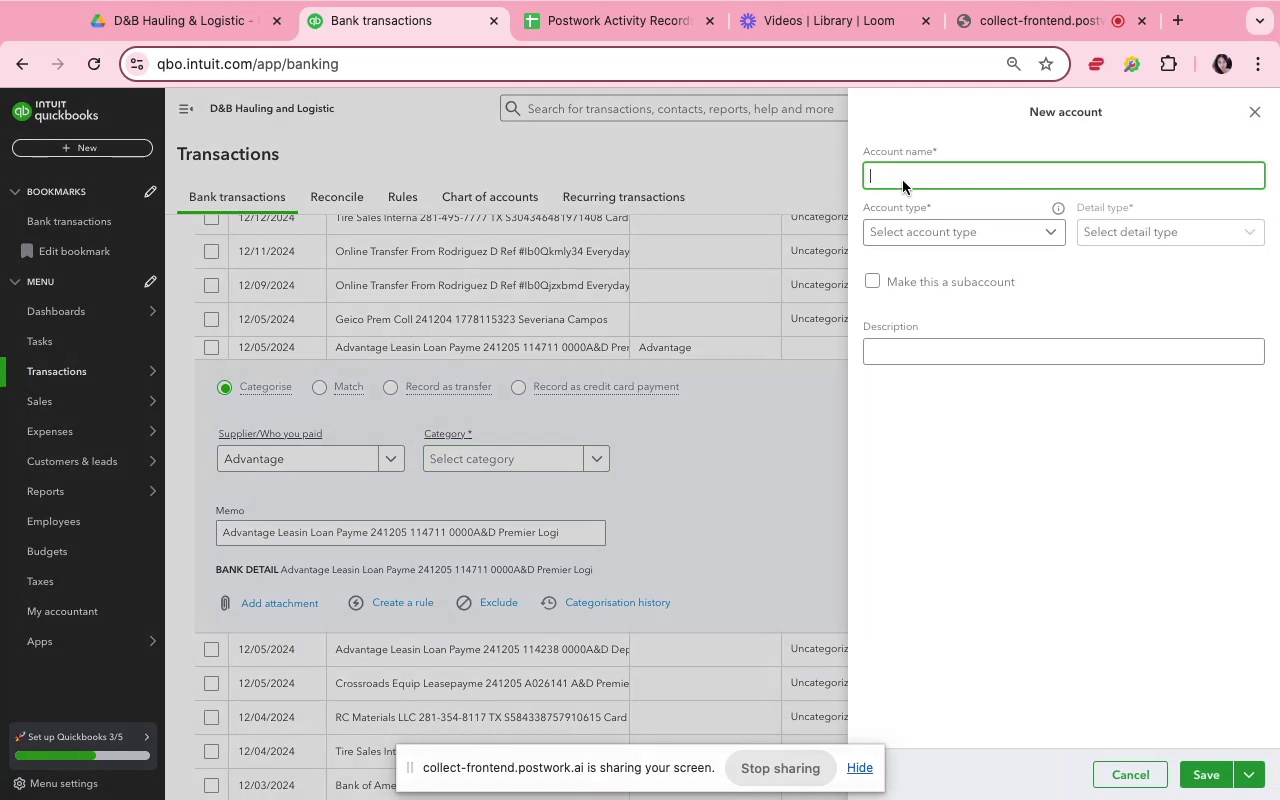 
type(Laon)
key(Backspace)
key(Backspace)
key(Backspace)
type(oan Payment)
 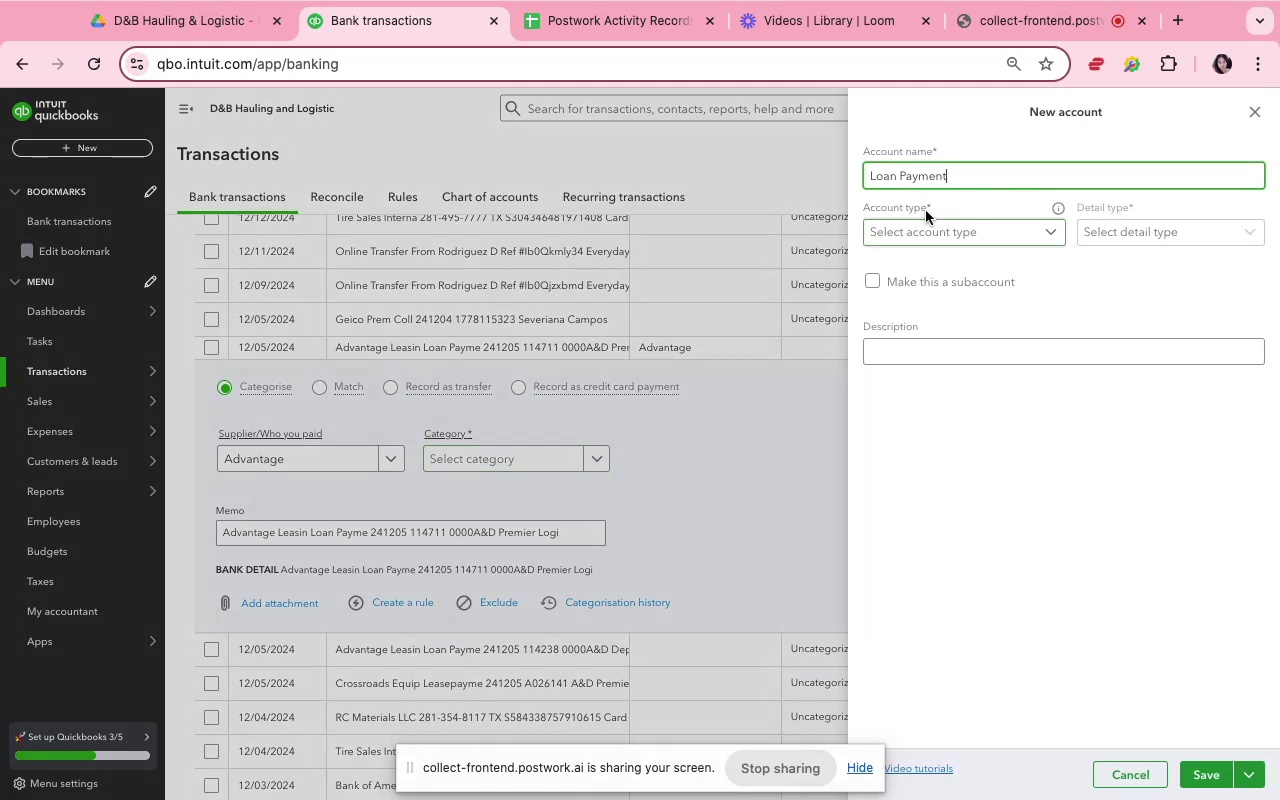 
left_click([932, 222])
 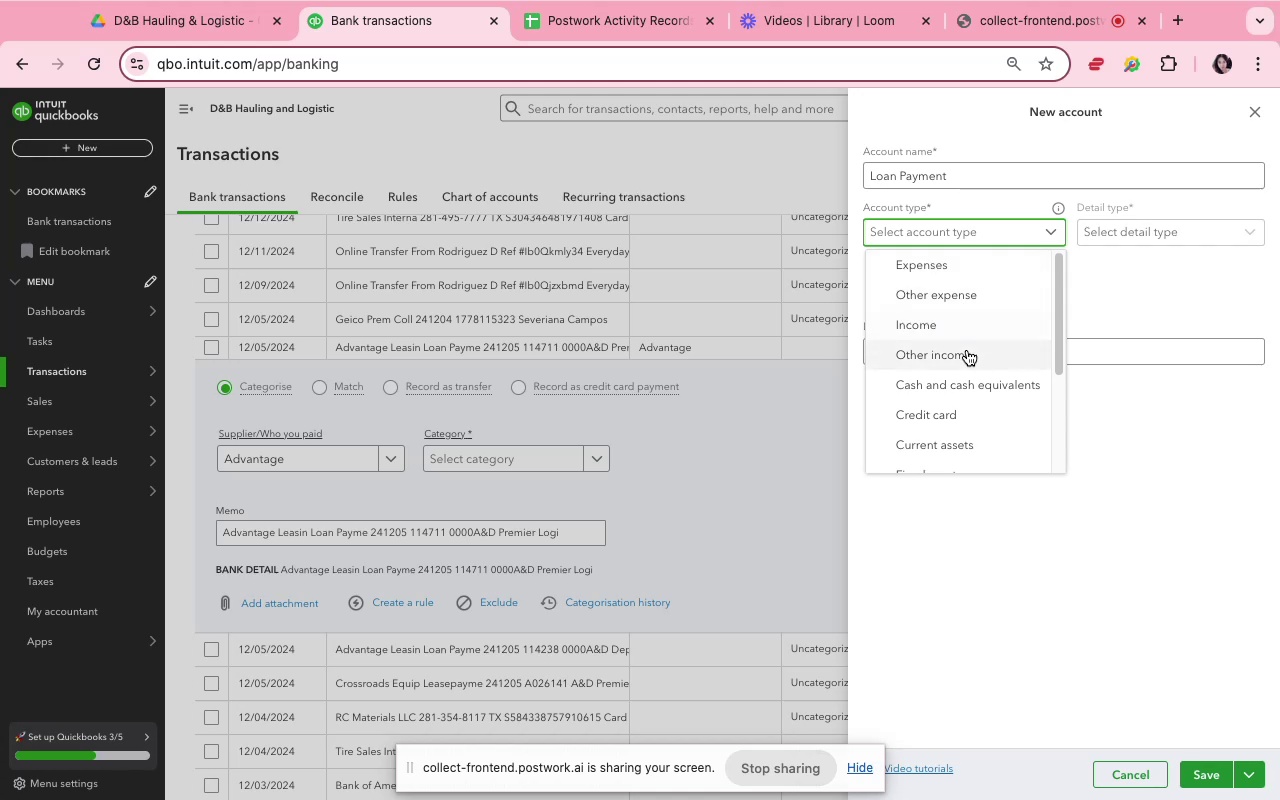 
scroll: coordinate [976, 400], scroll_direction: down, amount: 9.0
 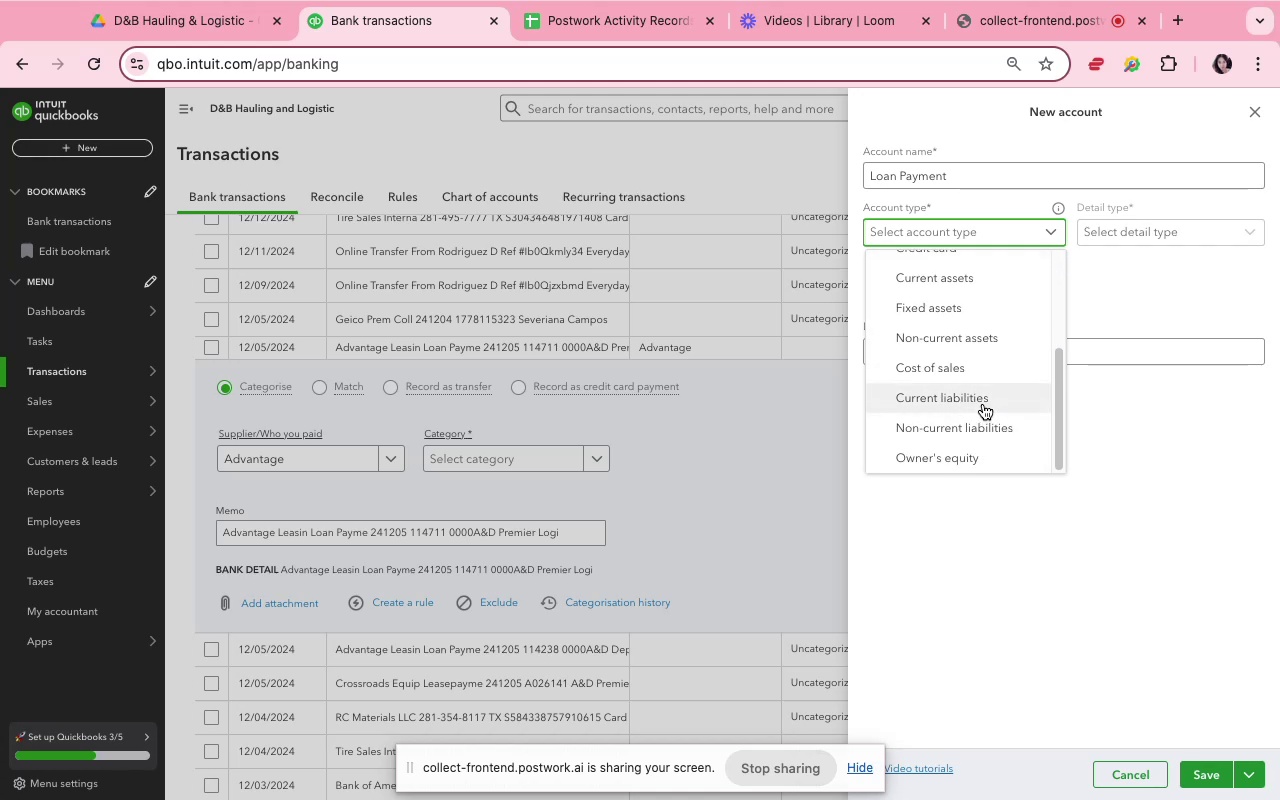 
left_click([983, 404])
 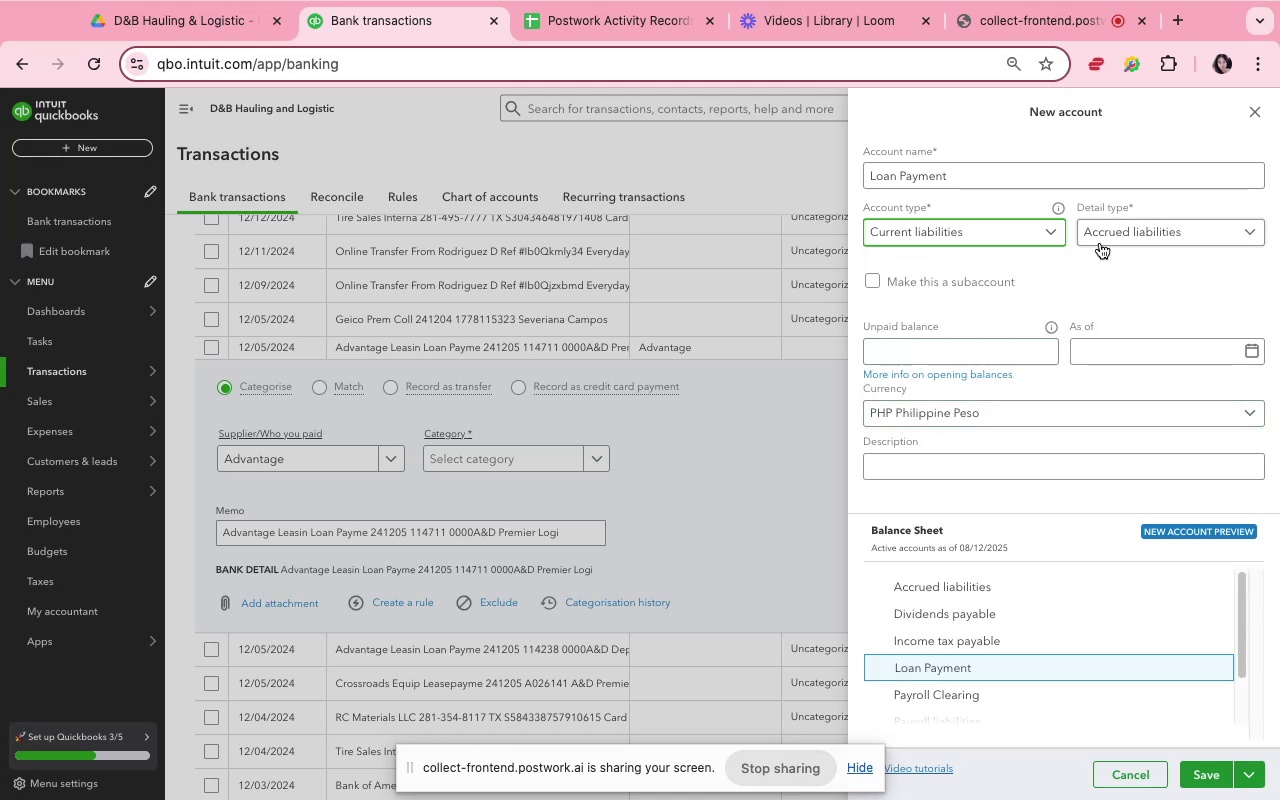 
left_click([1102, 242])
 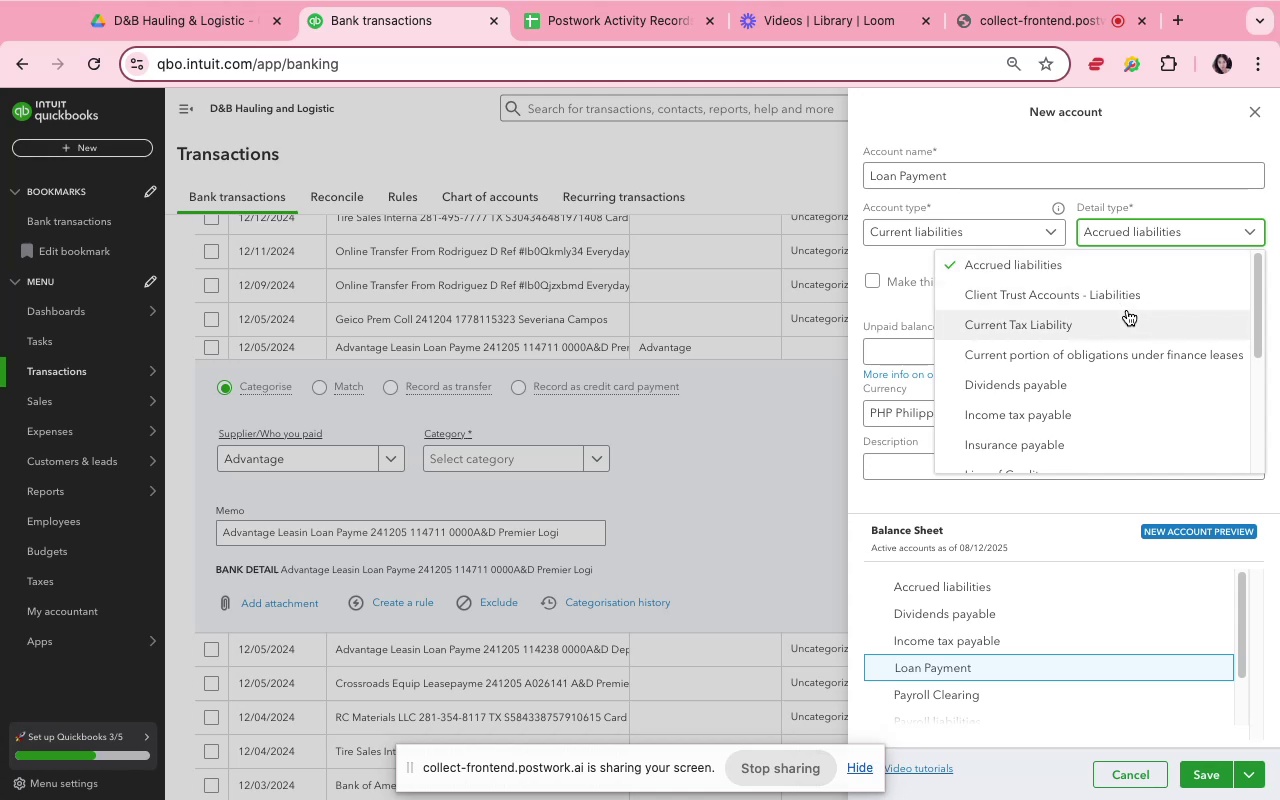 
wait(6.89)
 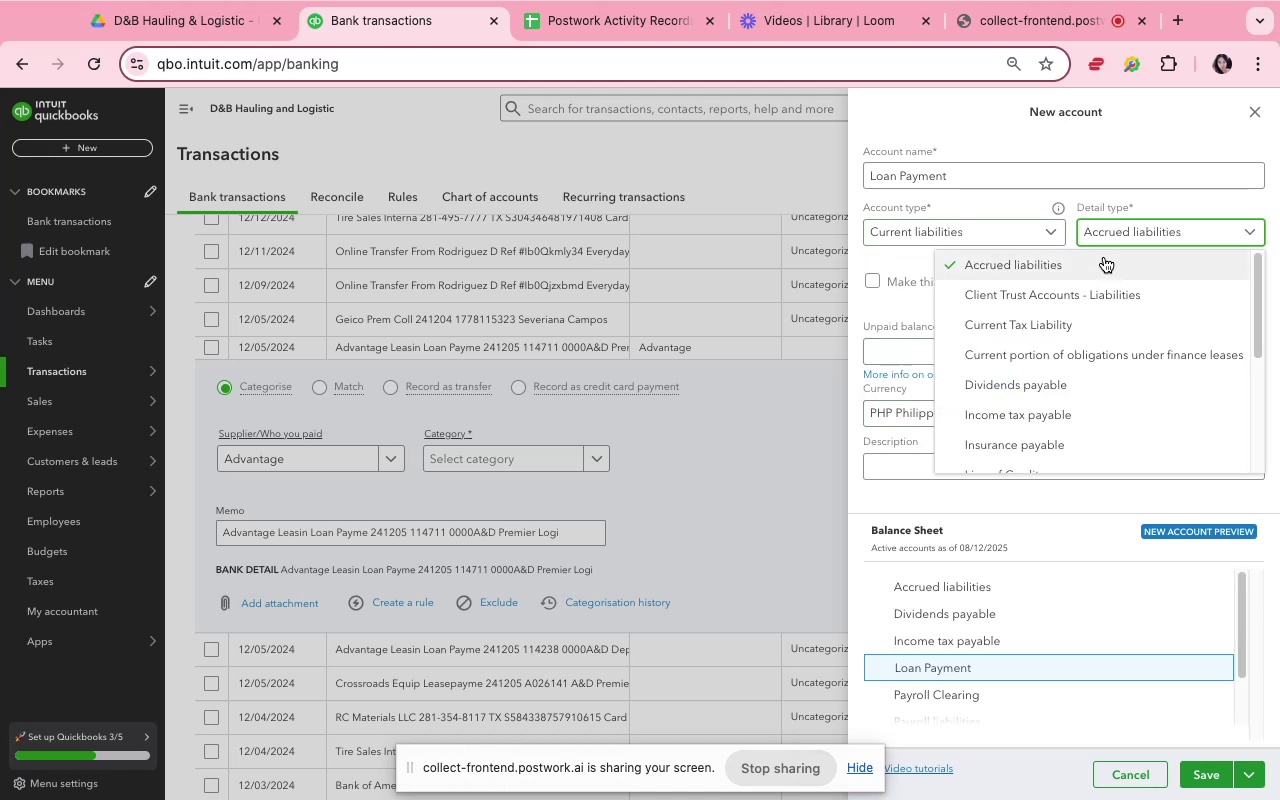 
scroll: coordinate [1126, 300], scroll_direction: up, amount: 4.0
 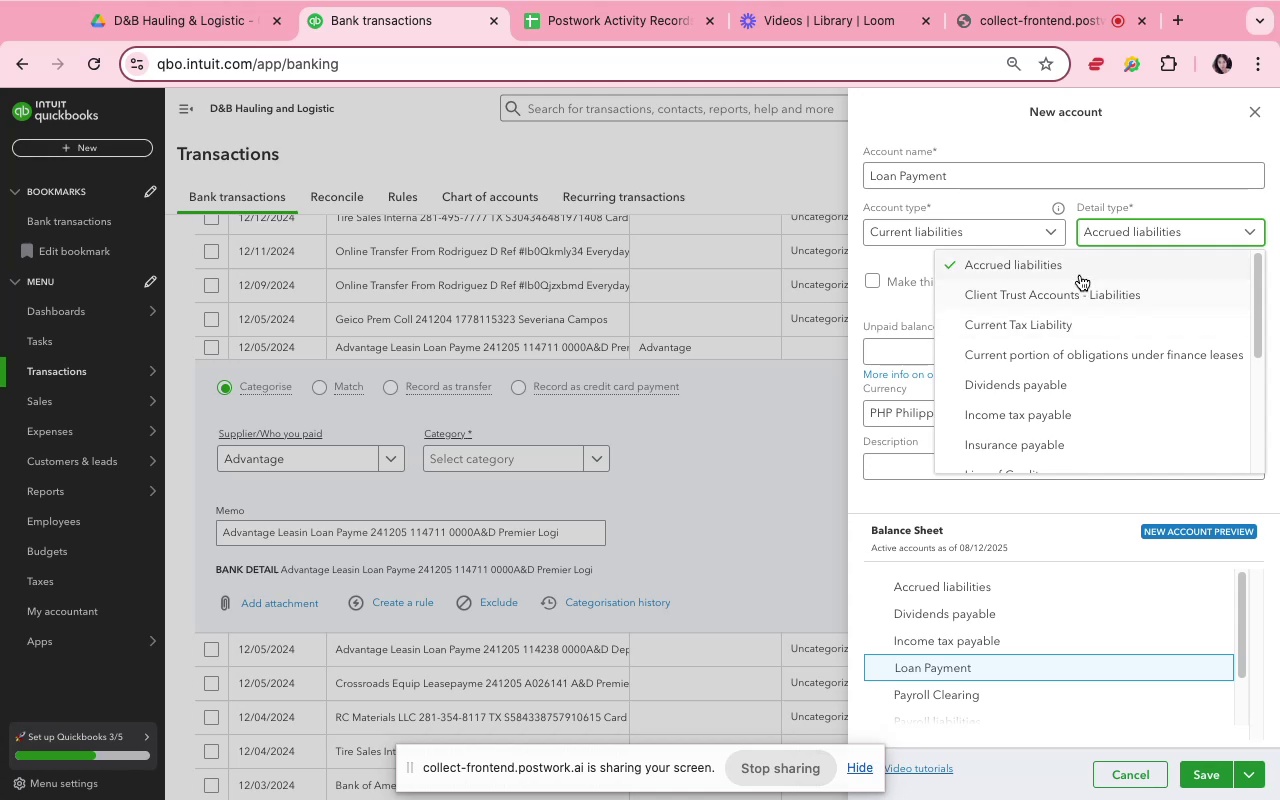 
left_click([1079, 271])
 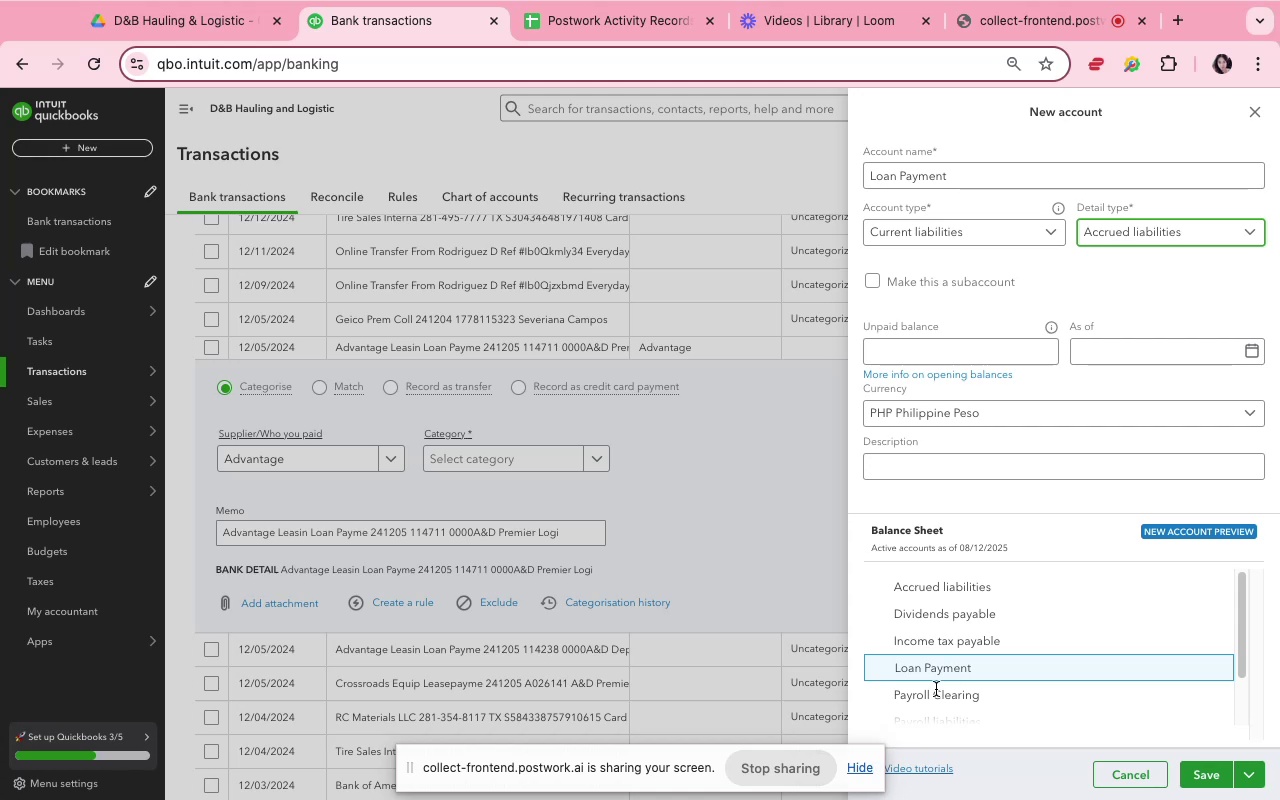 
wait(7.43)
 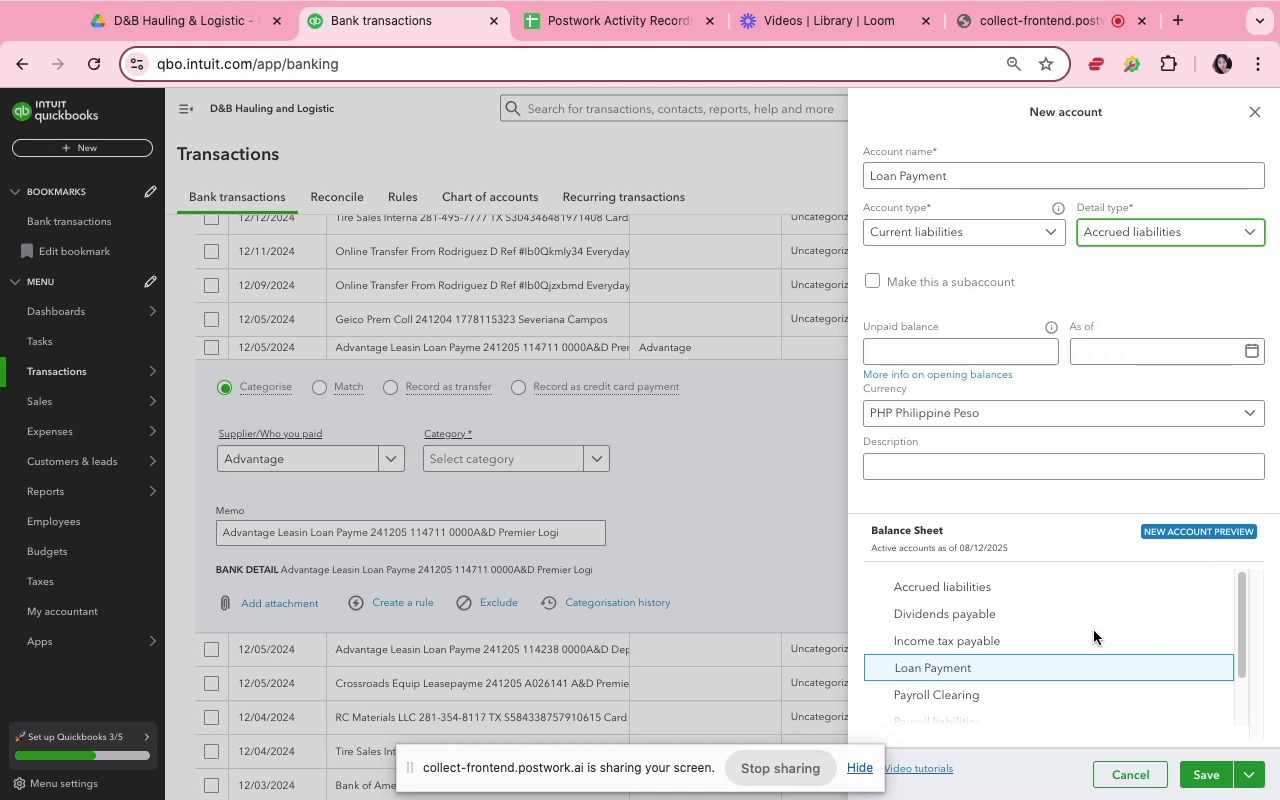 
left_click_drag(start_coordinate=[949, 176], to_coordinate=[898, 173])
 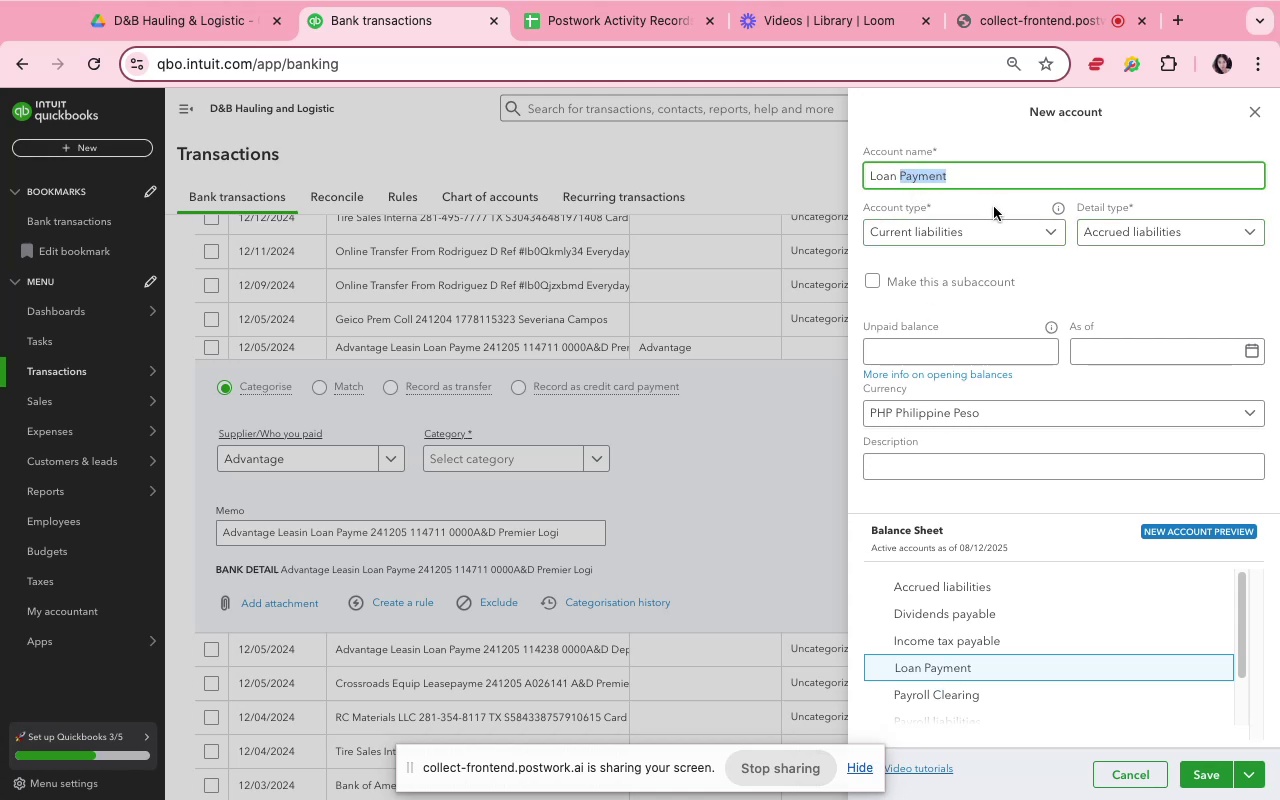 
key(Backspace)
key(Backspace)
type(s Payable)
 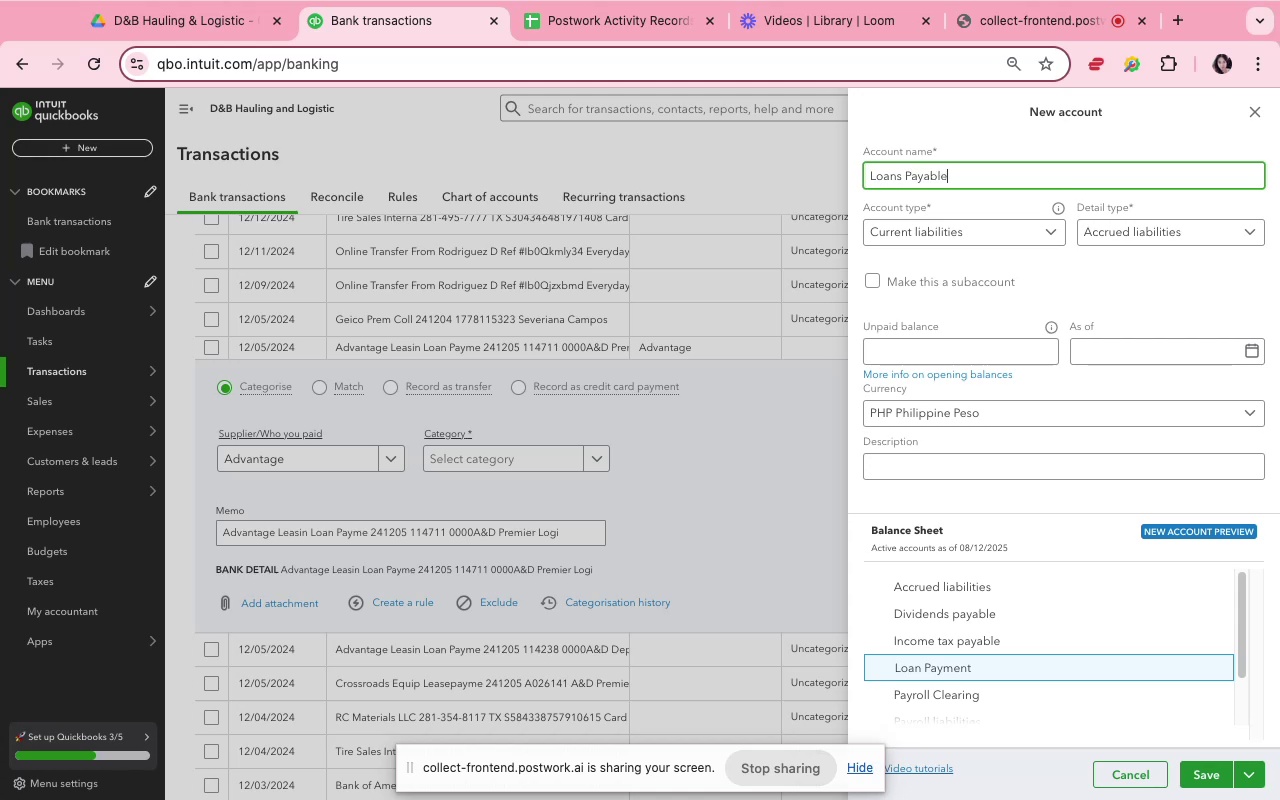 
wait(7.24)
 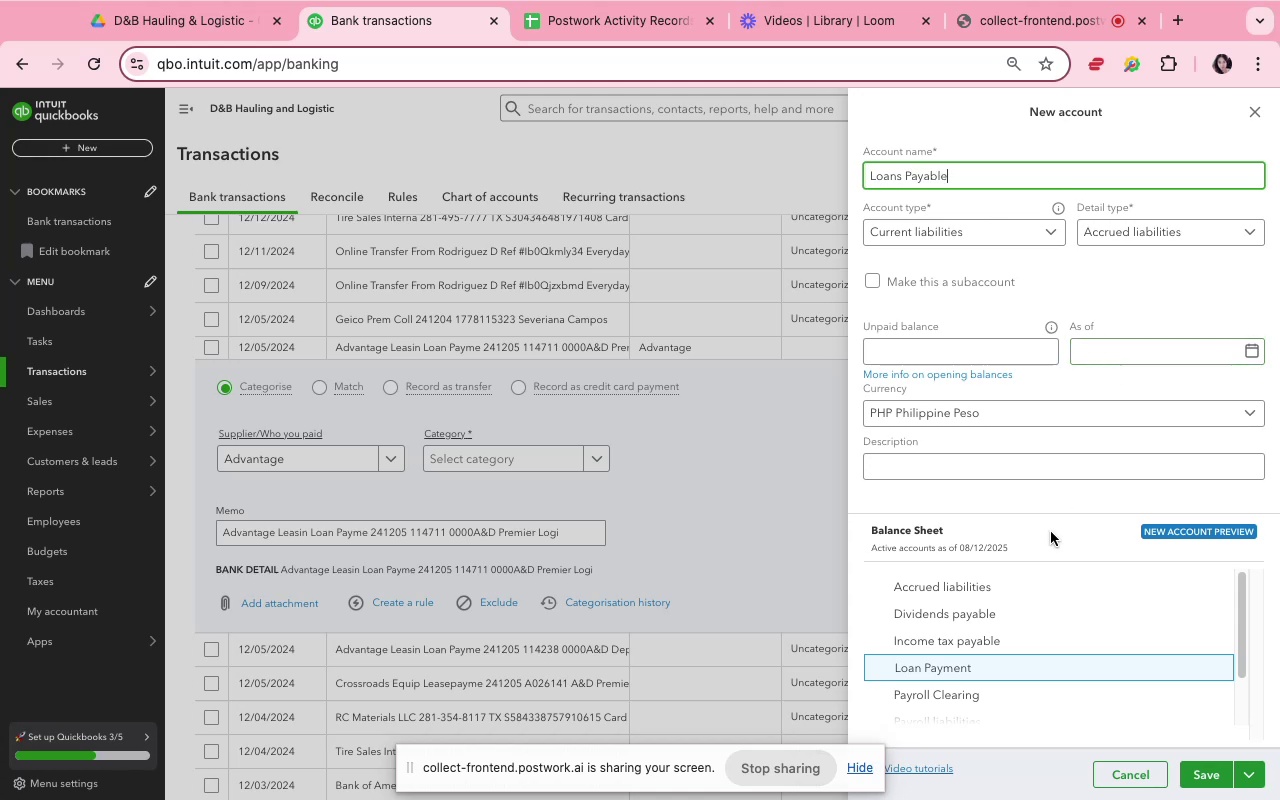 
left_click([1102, 280])
 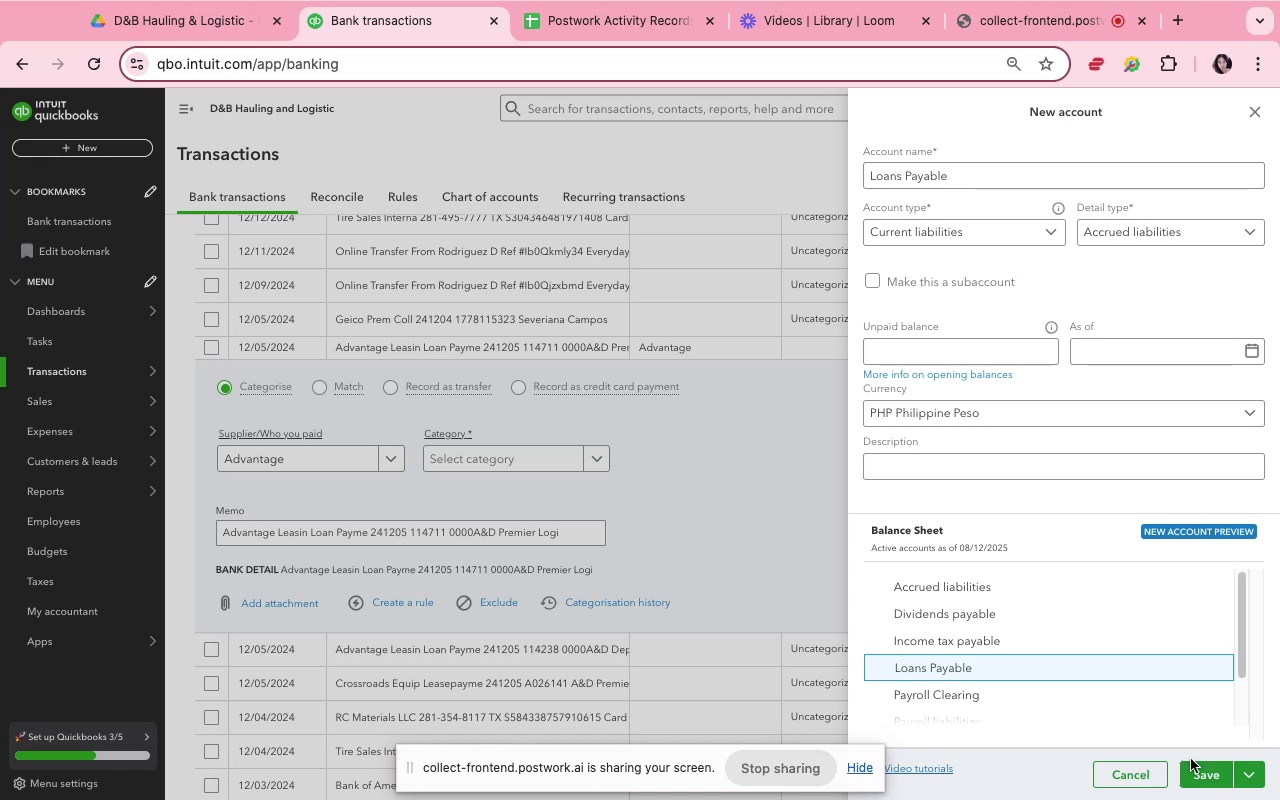 
left_click([1206, 785])
 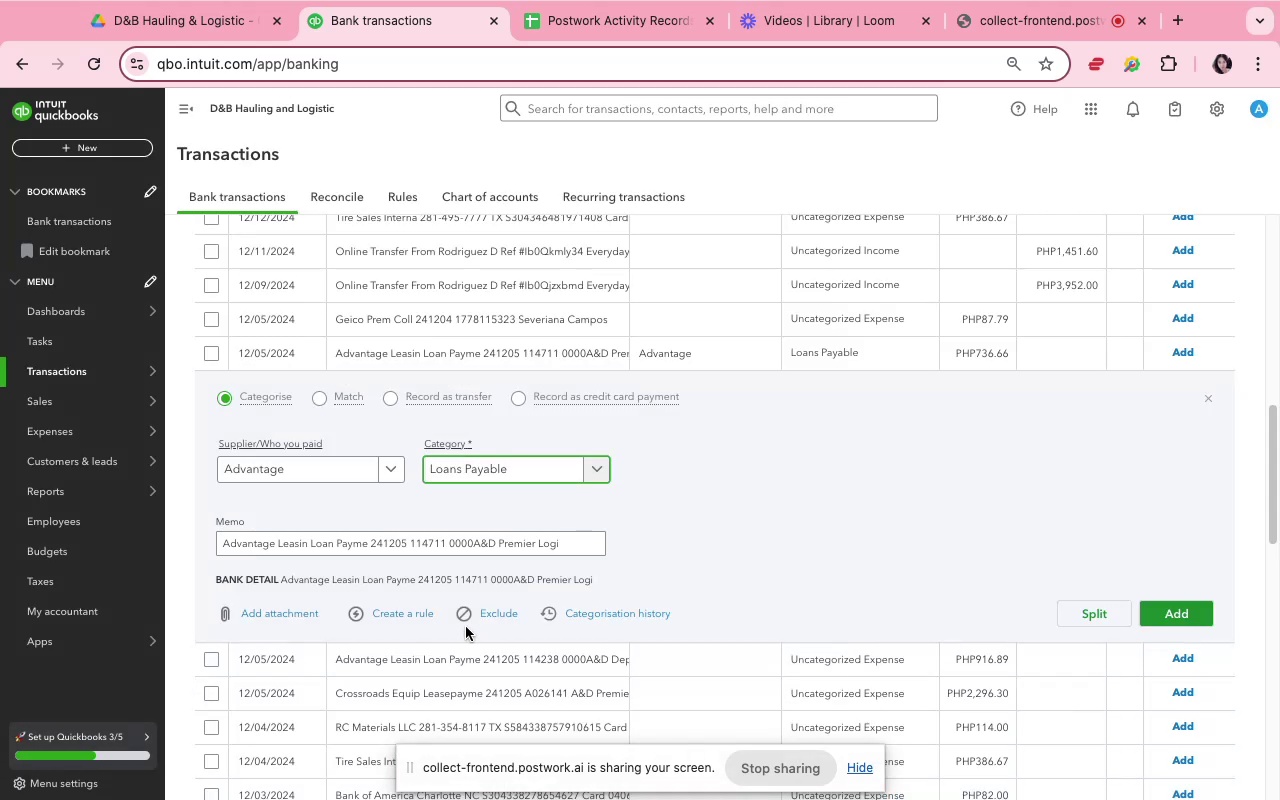 
wait(6.74)
 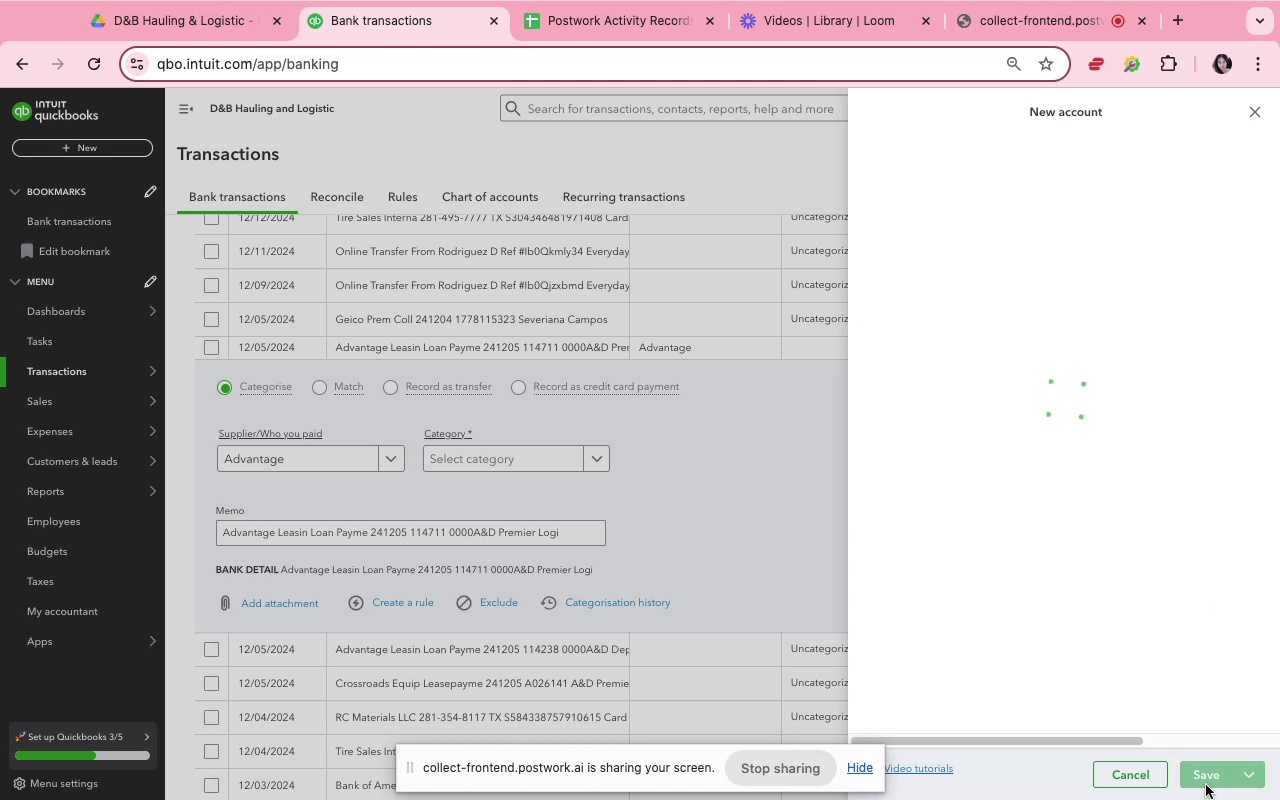 
left_click([417, 613])
 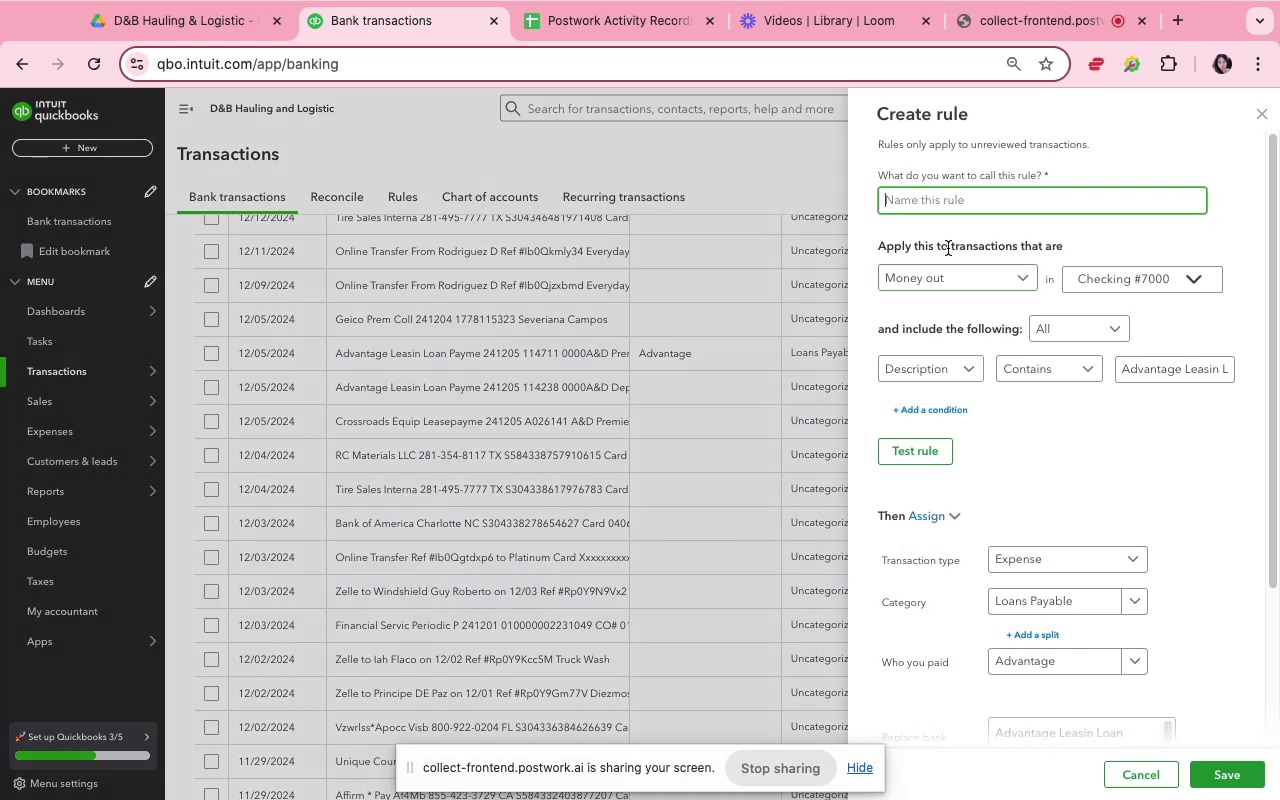 
left_click([952, 206])
 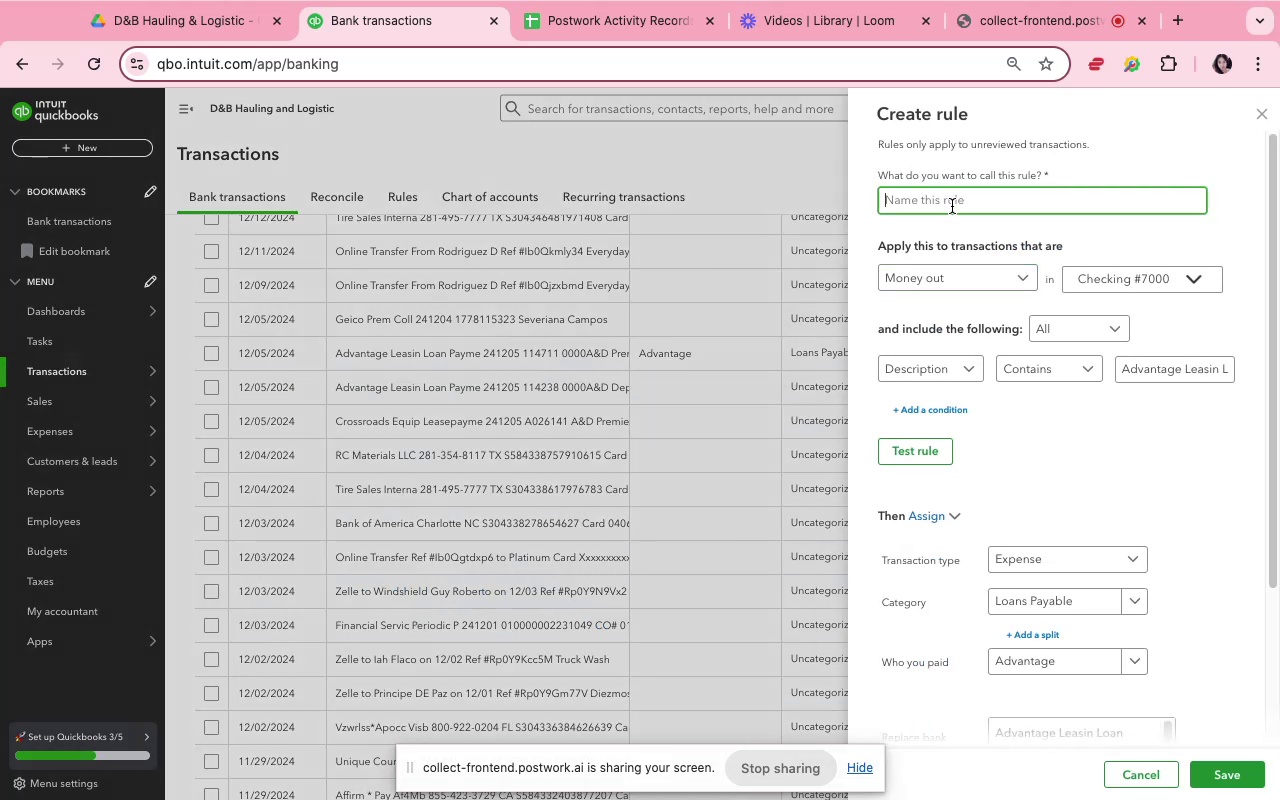 
type(loan)
 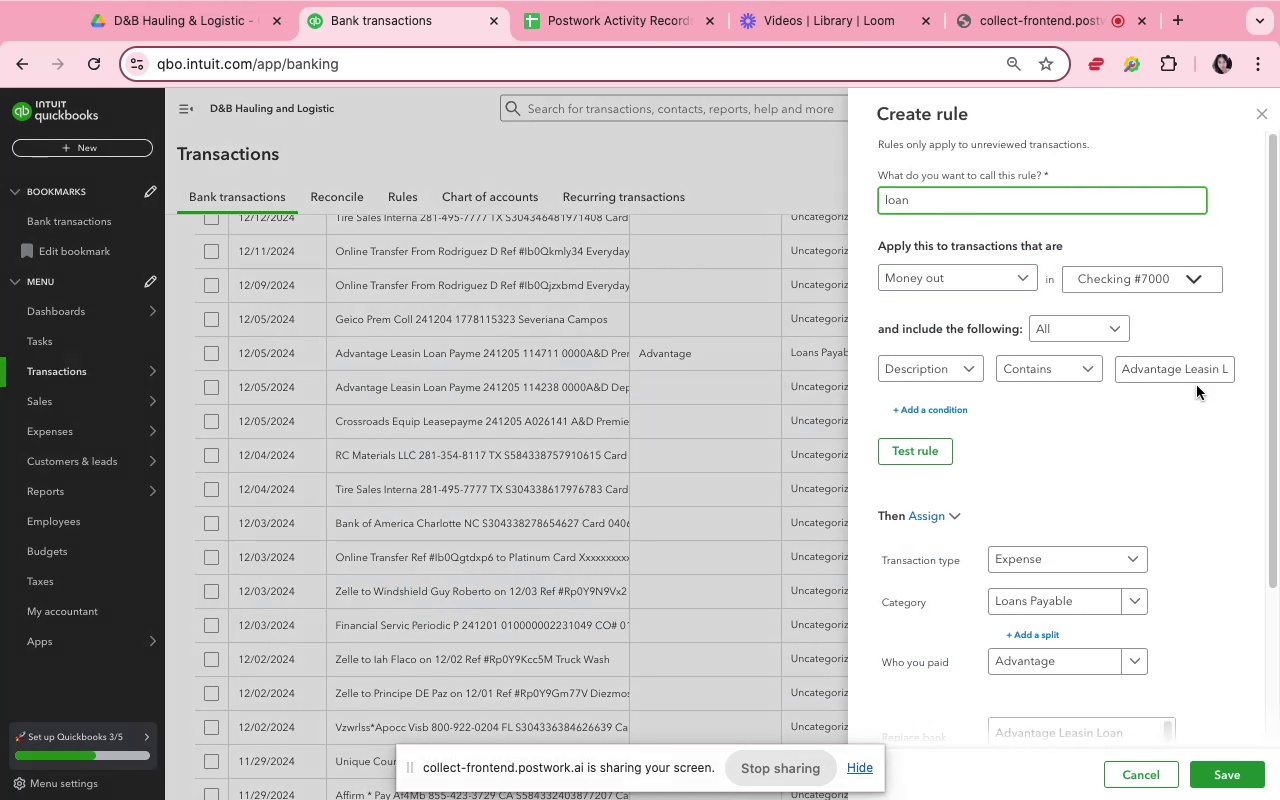 
left_click([1193, 368])
 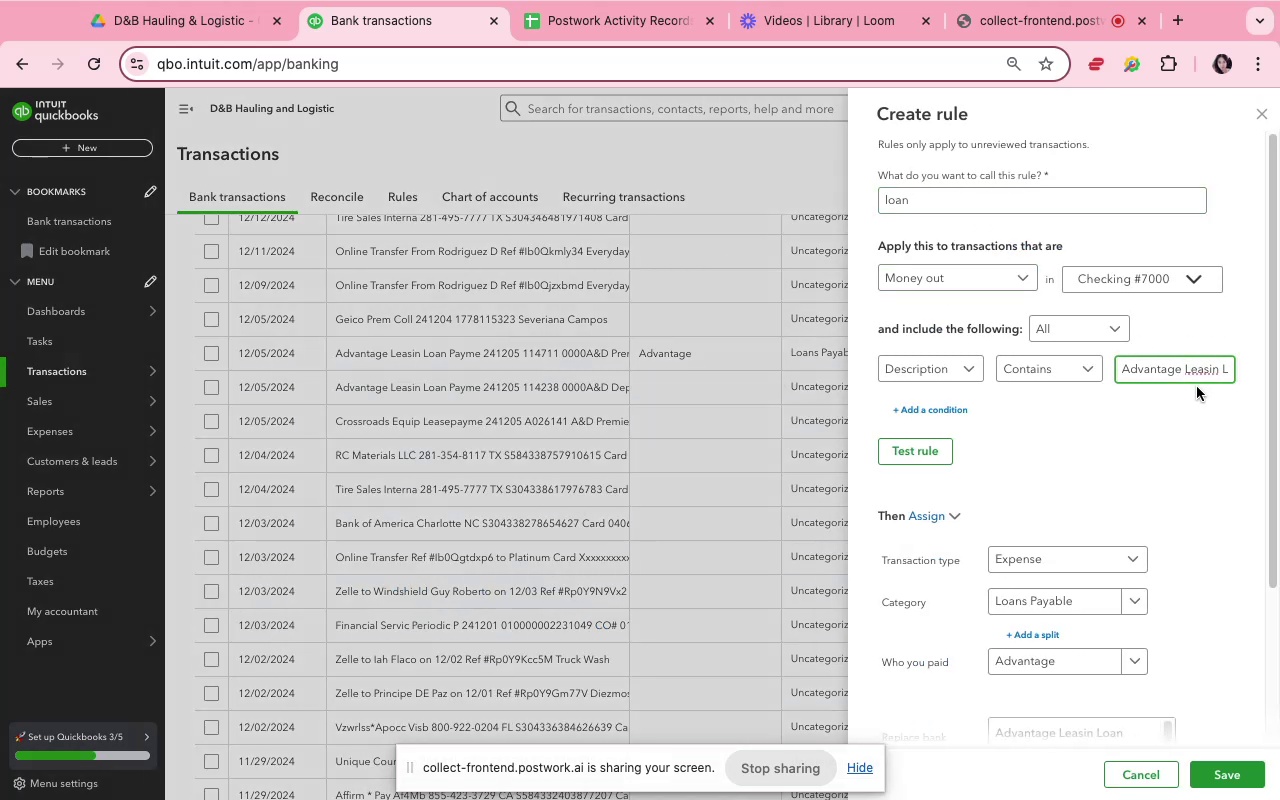 
left_click_drag(start_coordinate=[1186, 374], to_coordinate=[1141, 365])
 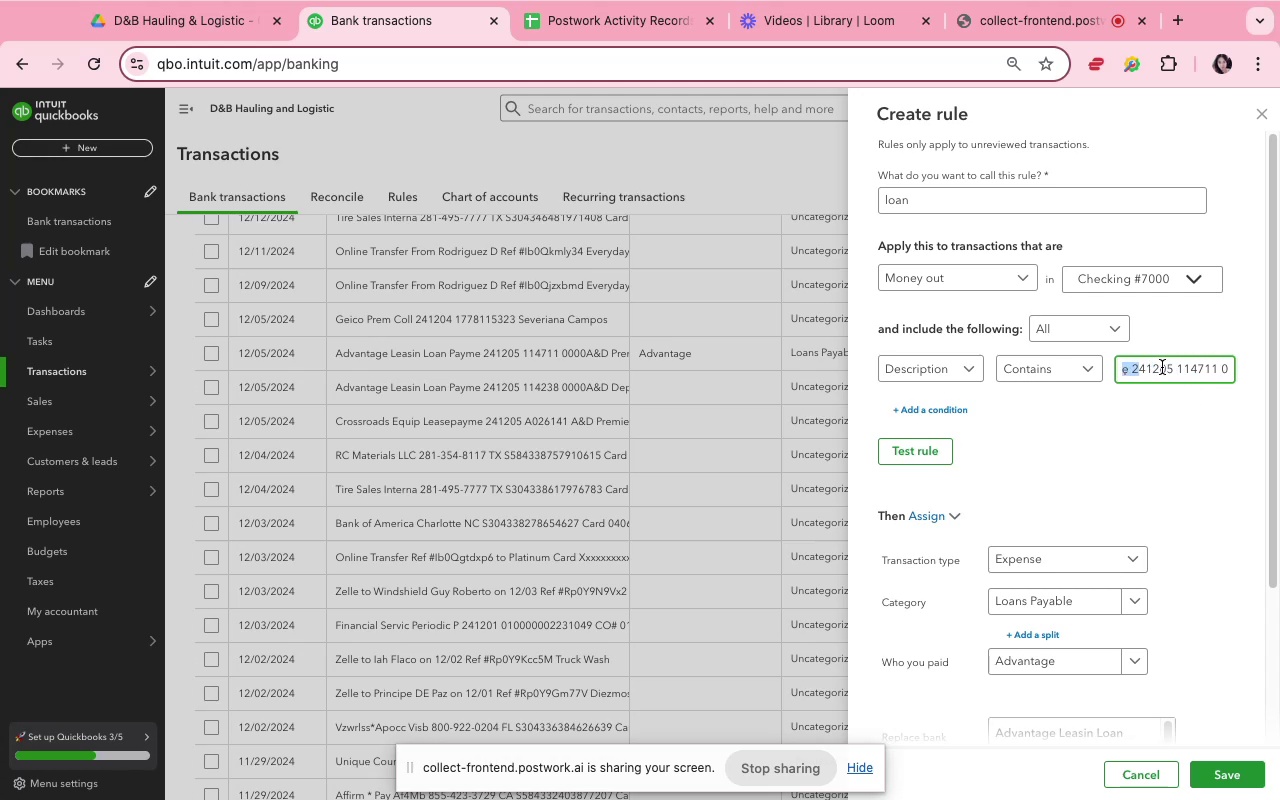 
left_click([1162, 367])
 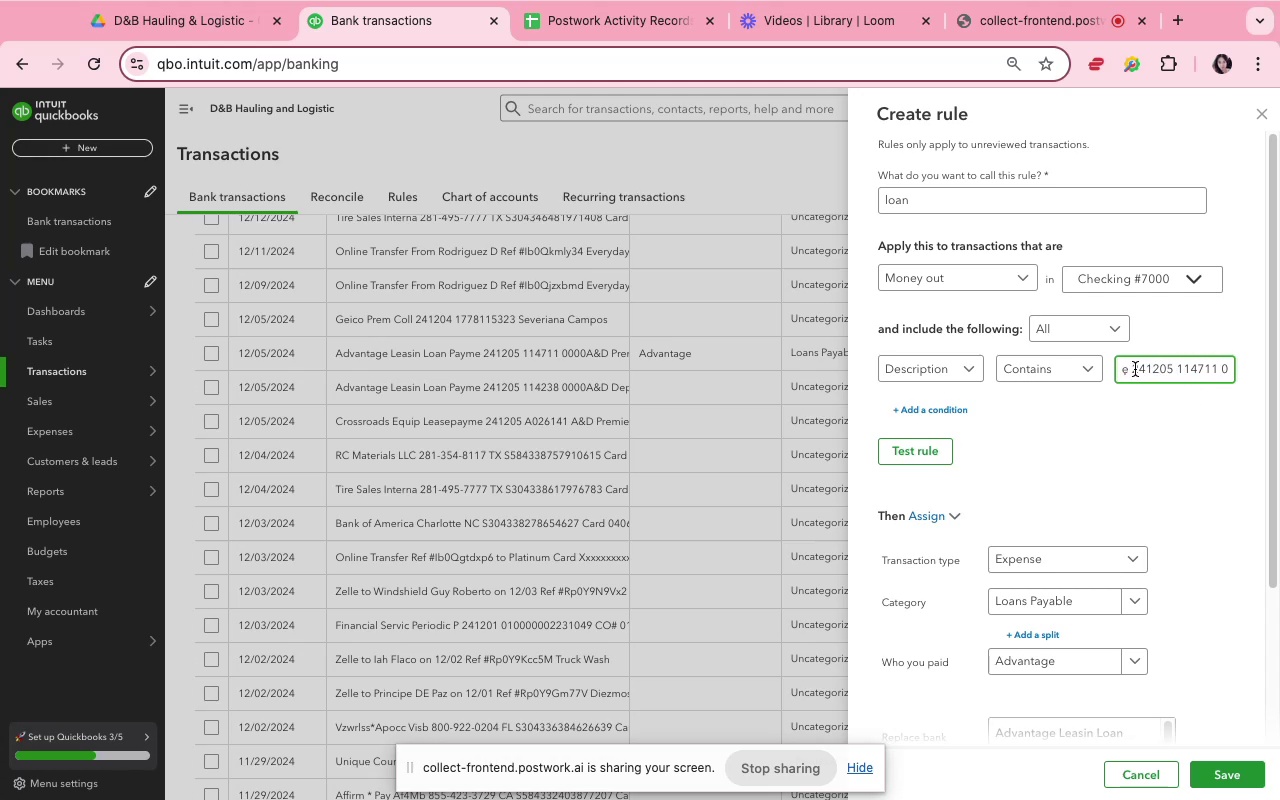 
left_click_drag(start_coordinate=[1132, 368], to_coordinate=[1239, 368])
 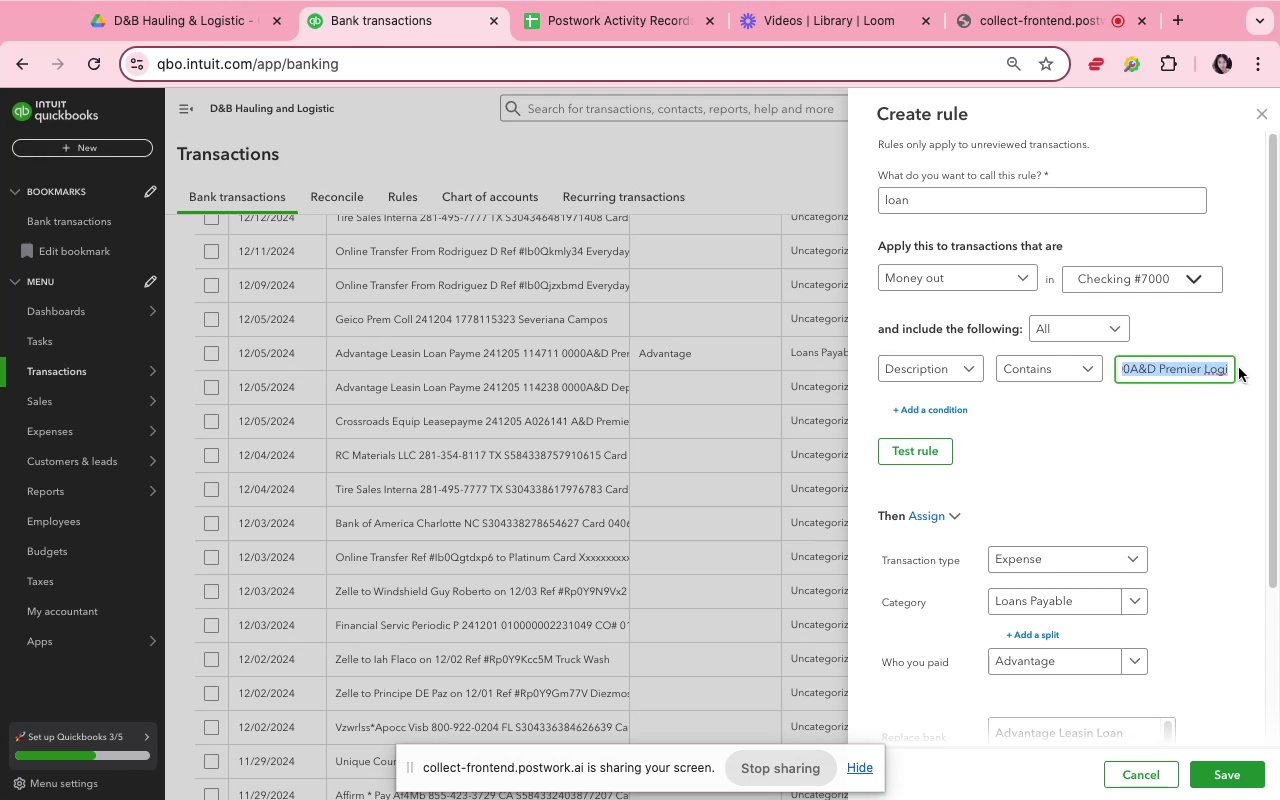 
key(Backspace)
 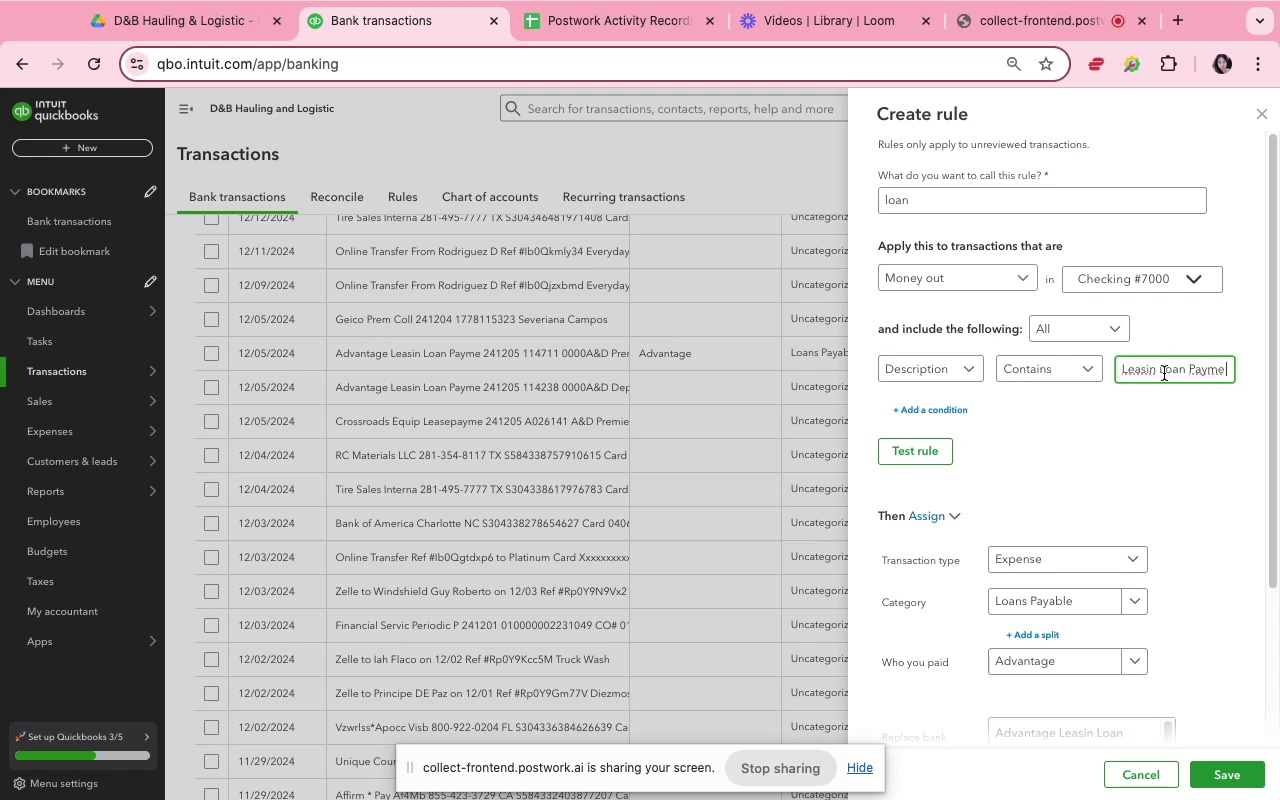 
left_click([1160, 371])
 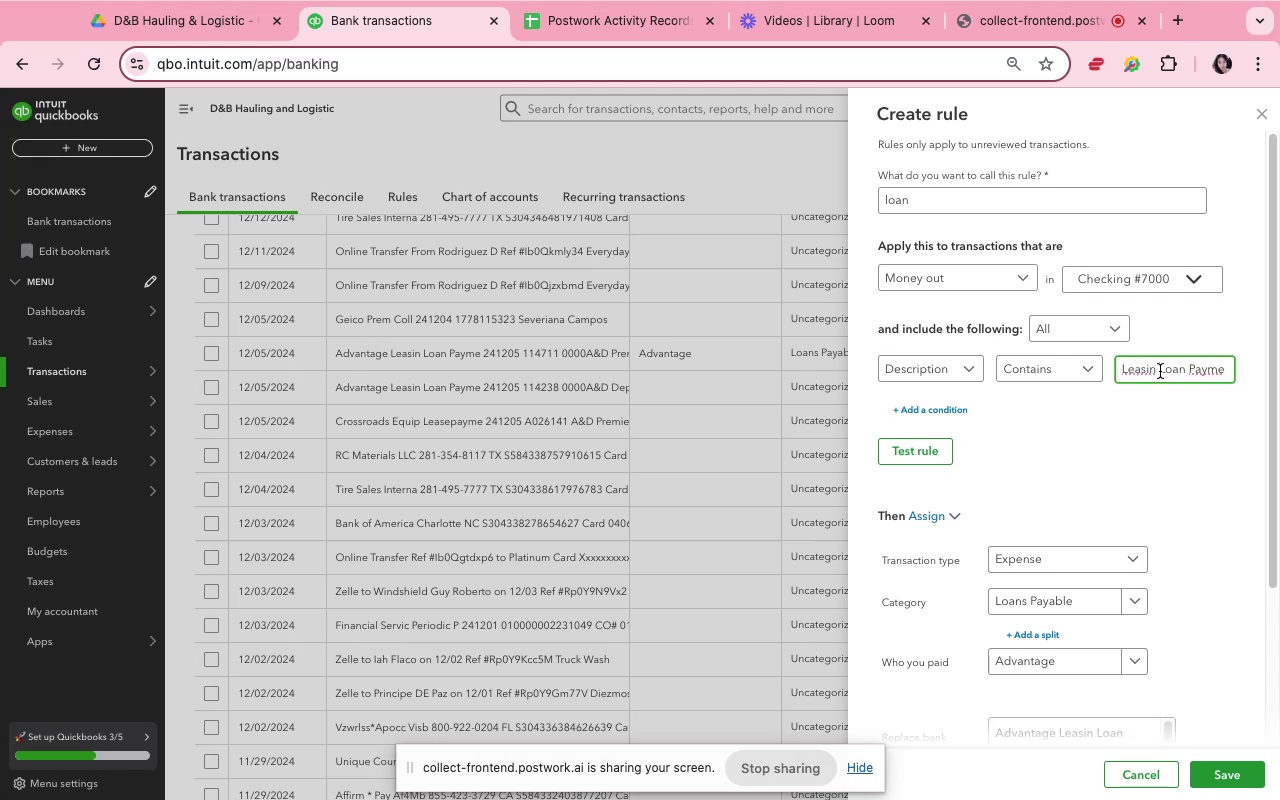 
left_click_drag(start_coordinate=[1160, 371], to_coordinate=[1185, 366])
 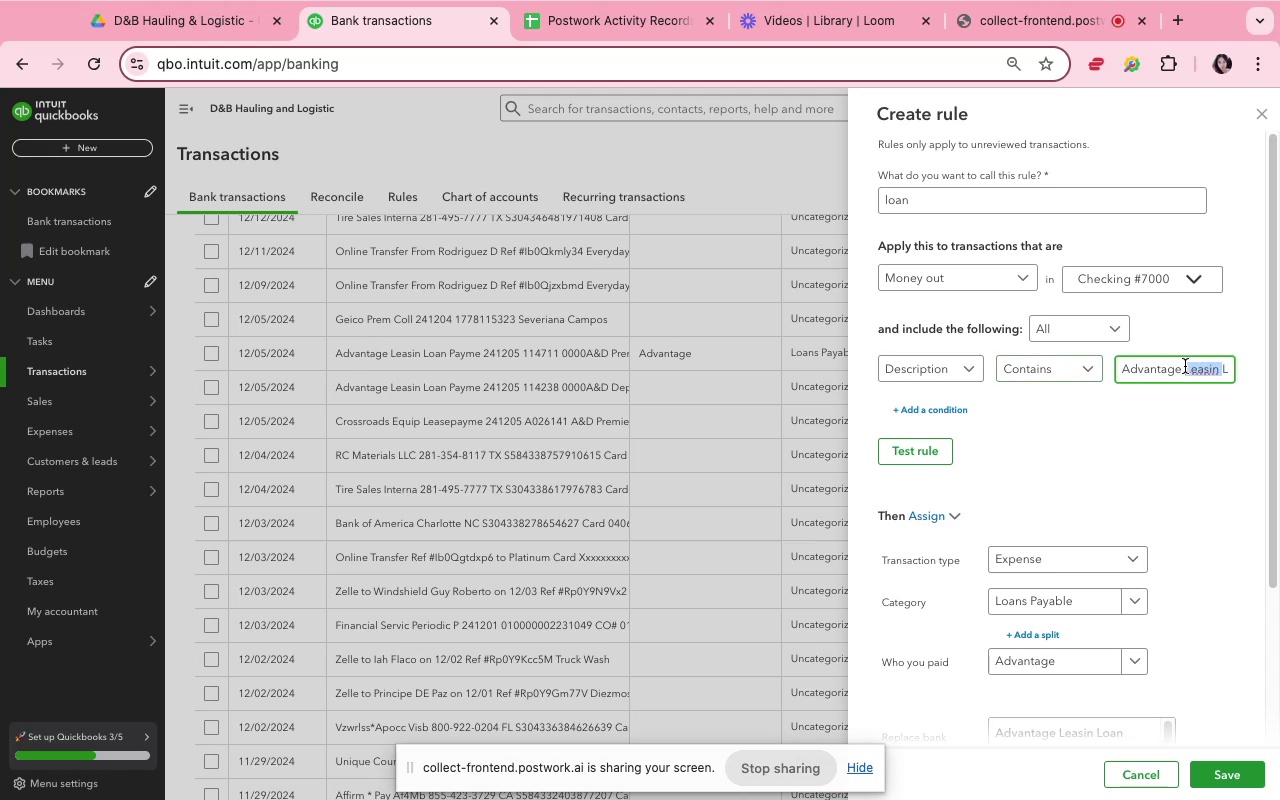 
key(Backspace)
 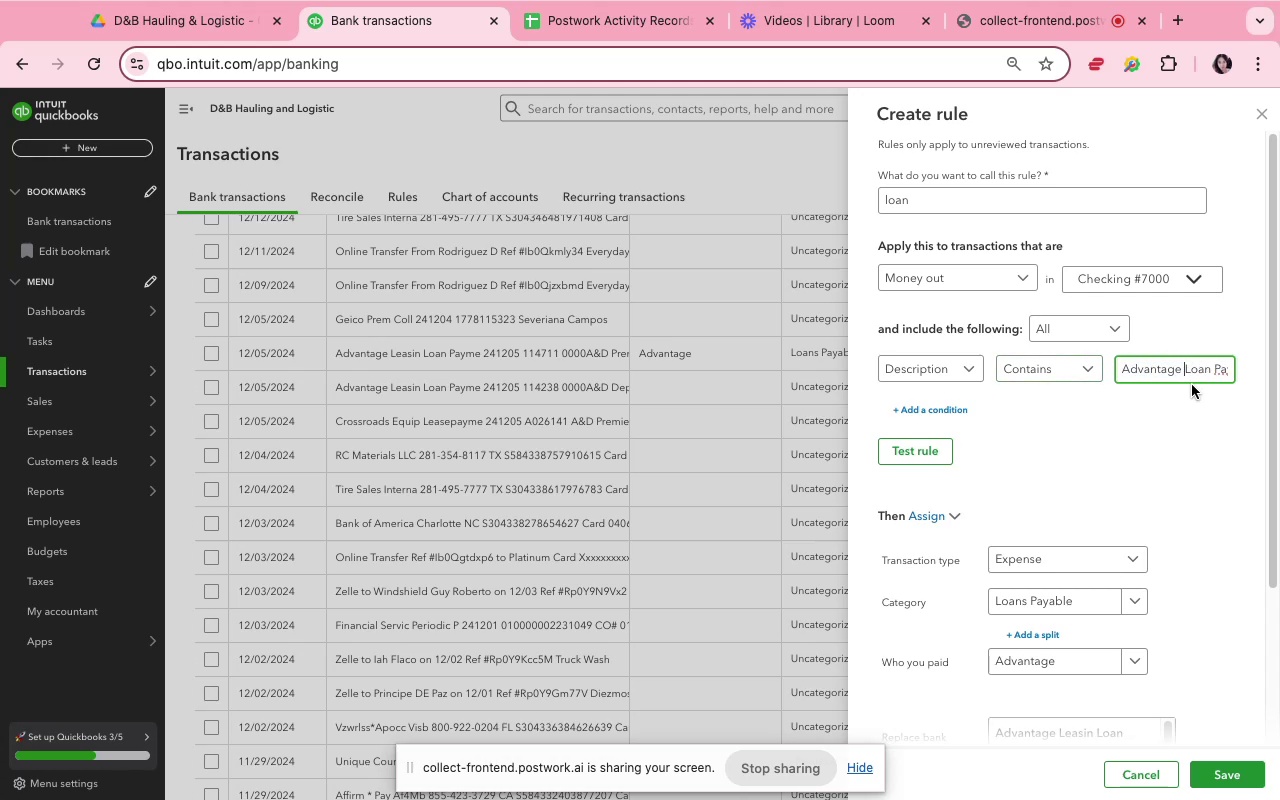 
left_click_drag(start_coordinate=[1211, 372], to_coordinate=[1221, 368])
 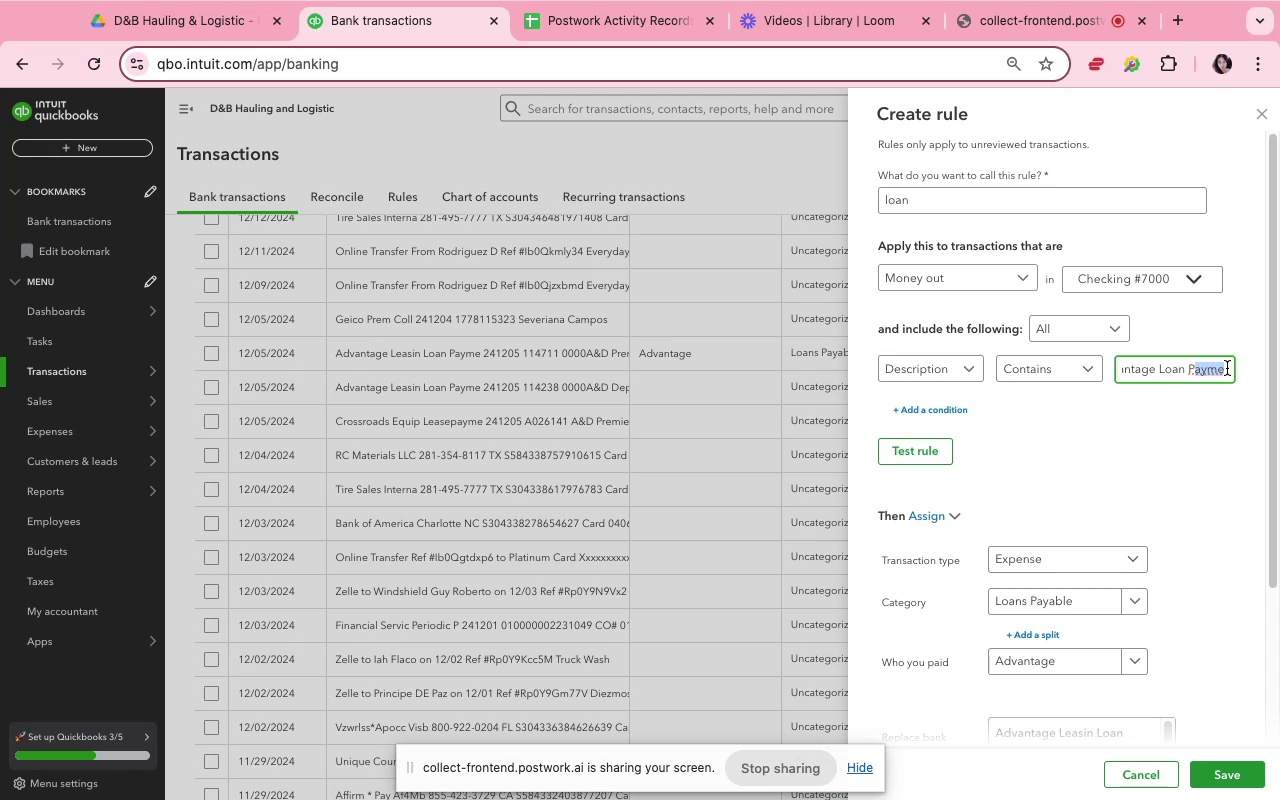 
left_click_drag(start_coordinate=[1226, 368], to_coordinate=[1243, 361])
 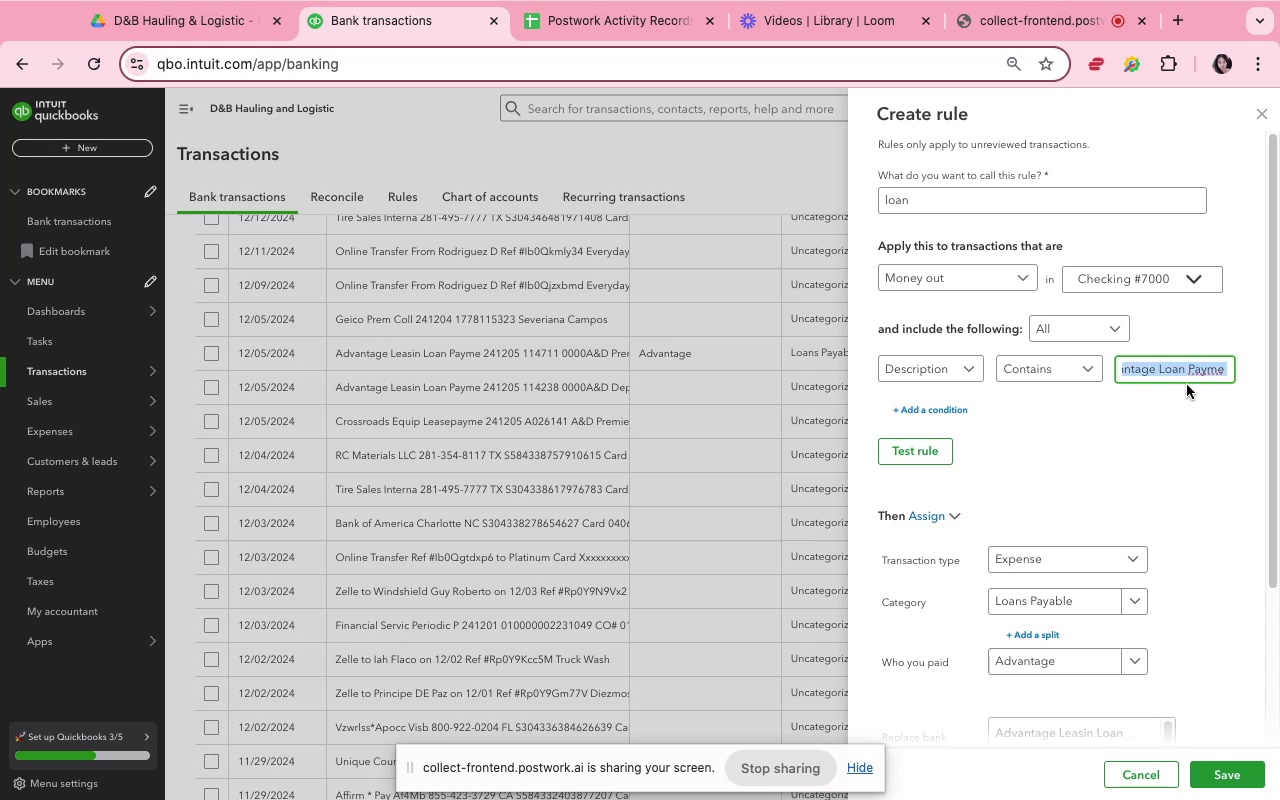 
left_click([1184, 374])
 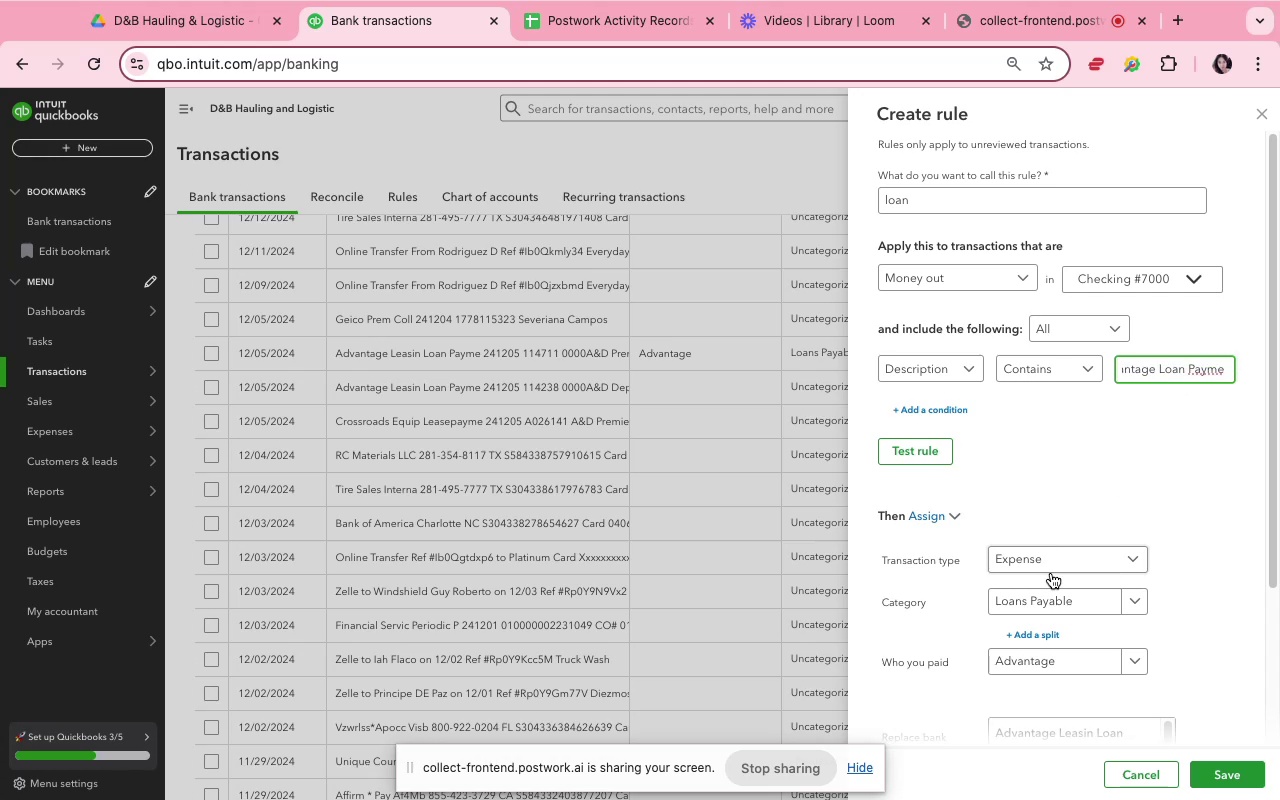 
scroll: coordinate [1200, 475], scroll_direction: down, amount: 11.0
 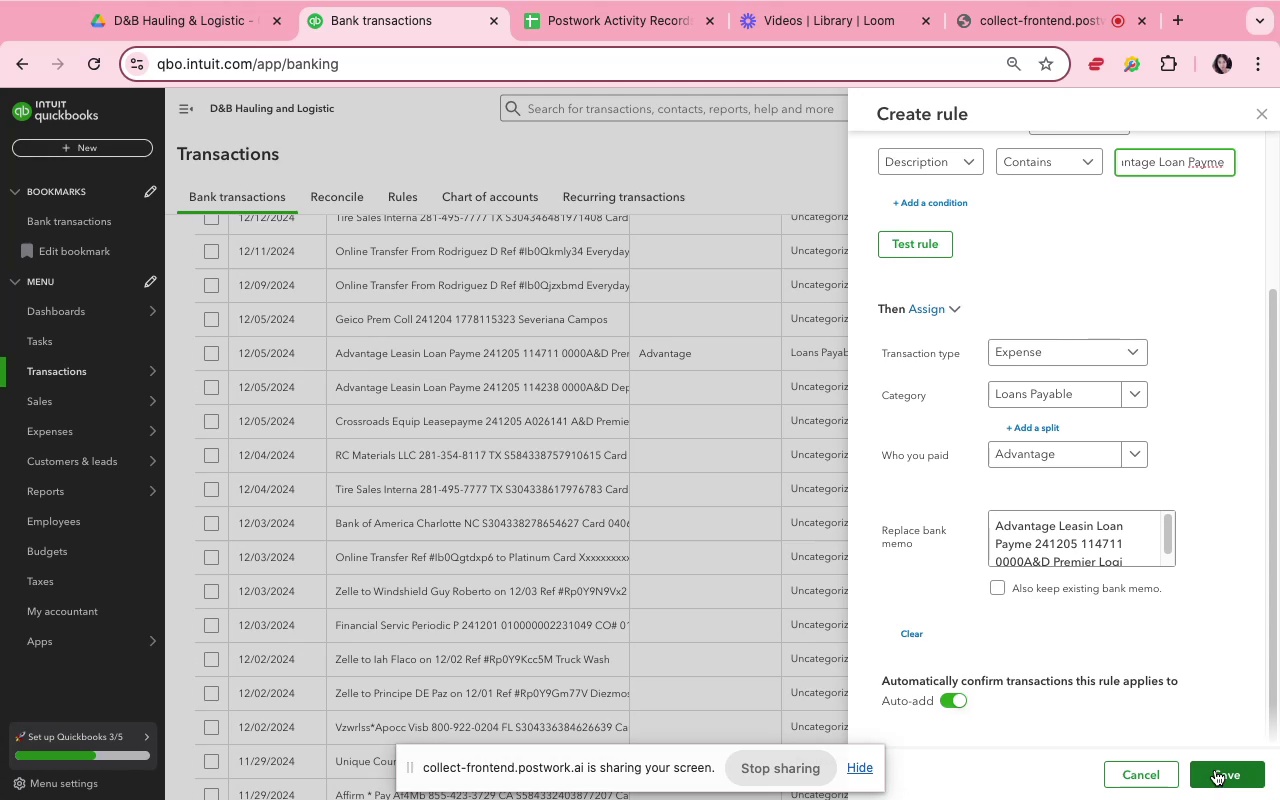 
wait(5.28)
 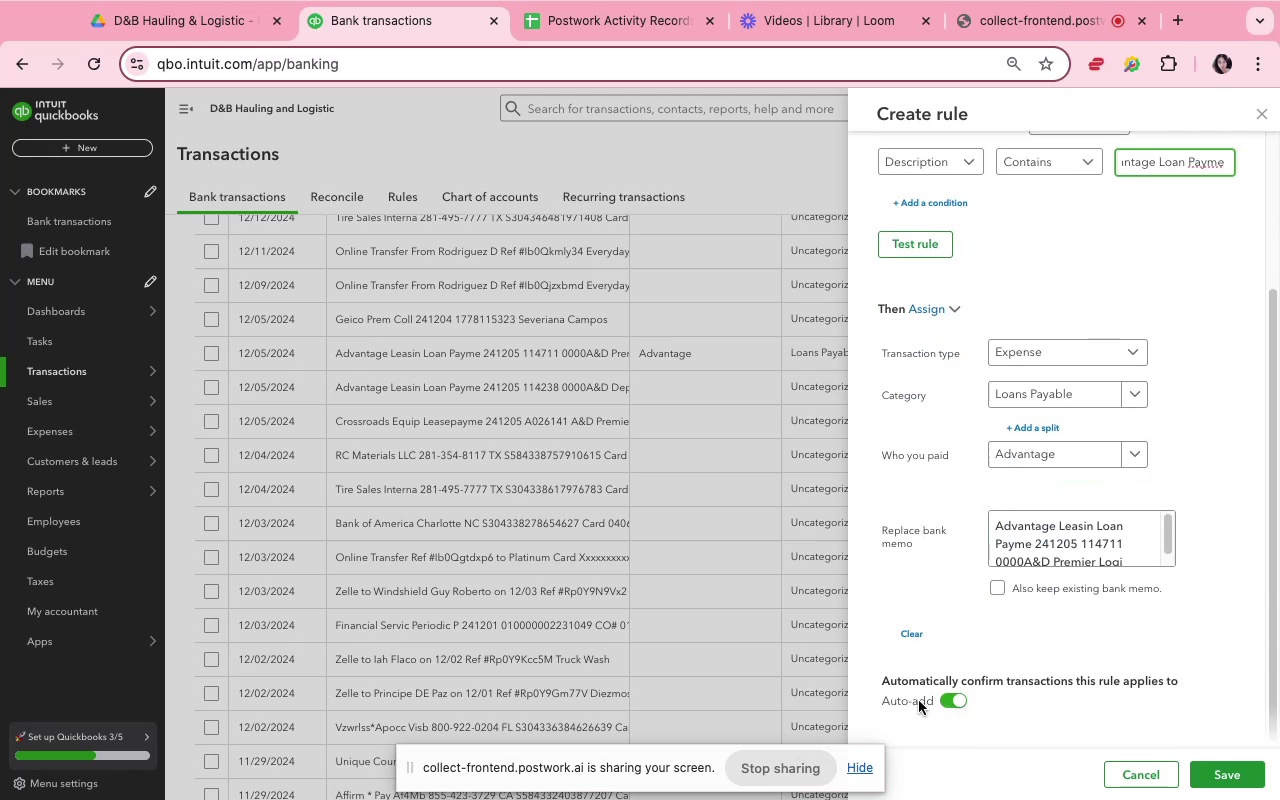 
left_click([1215, 770])
 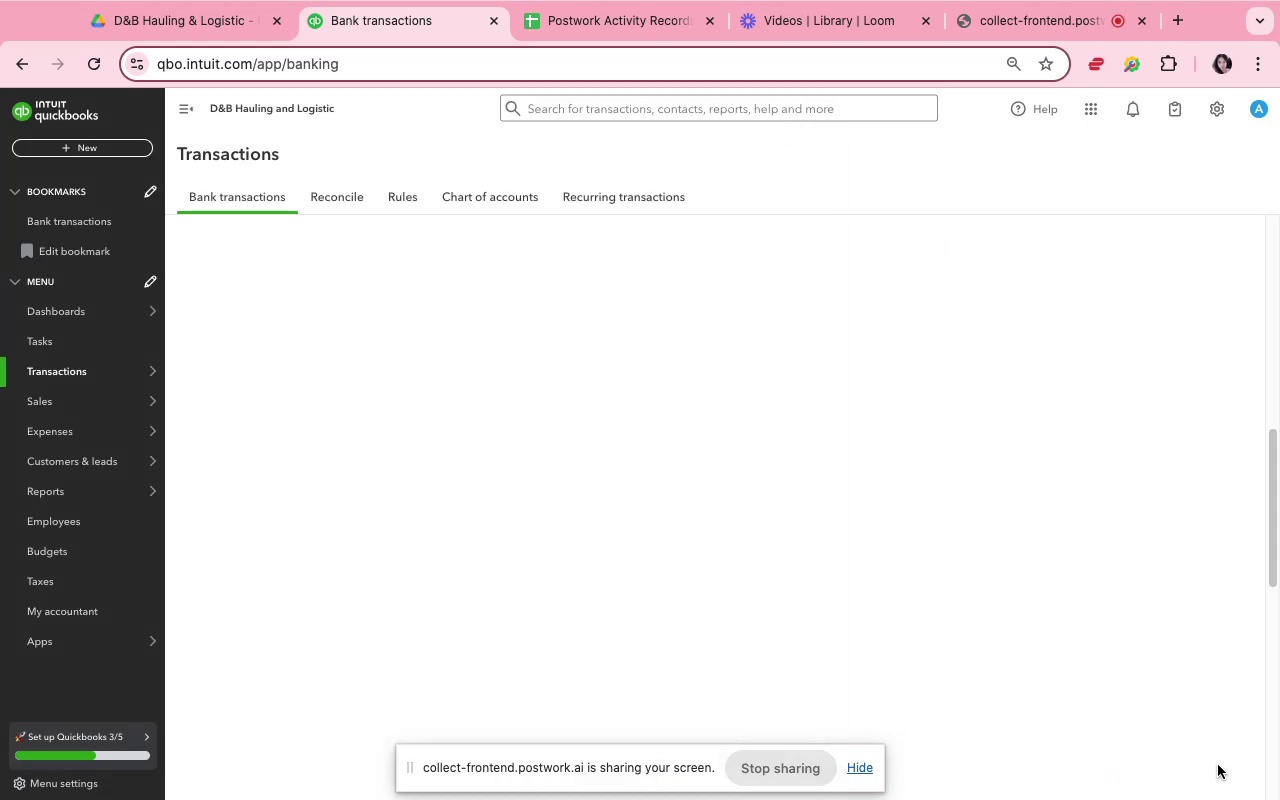 
wait(5.19)
 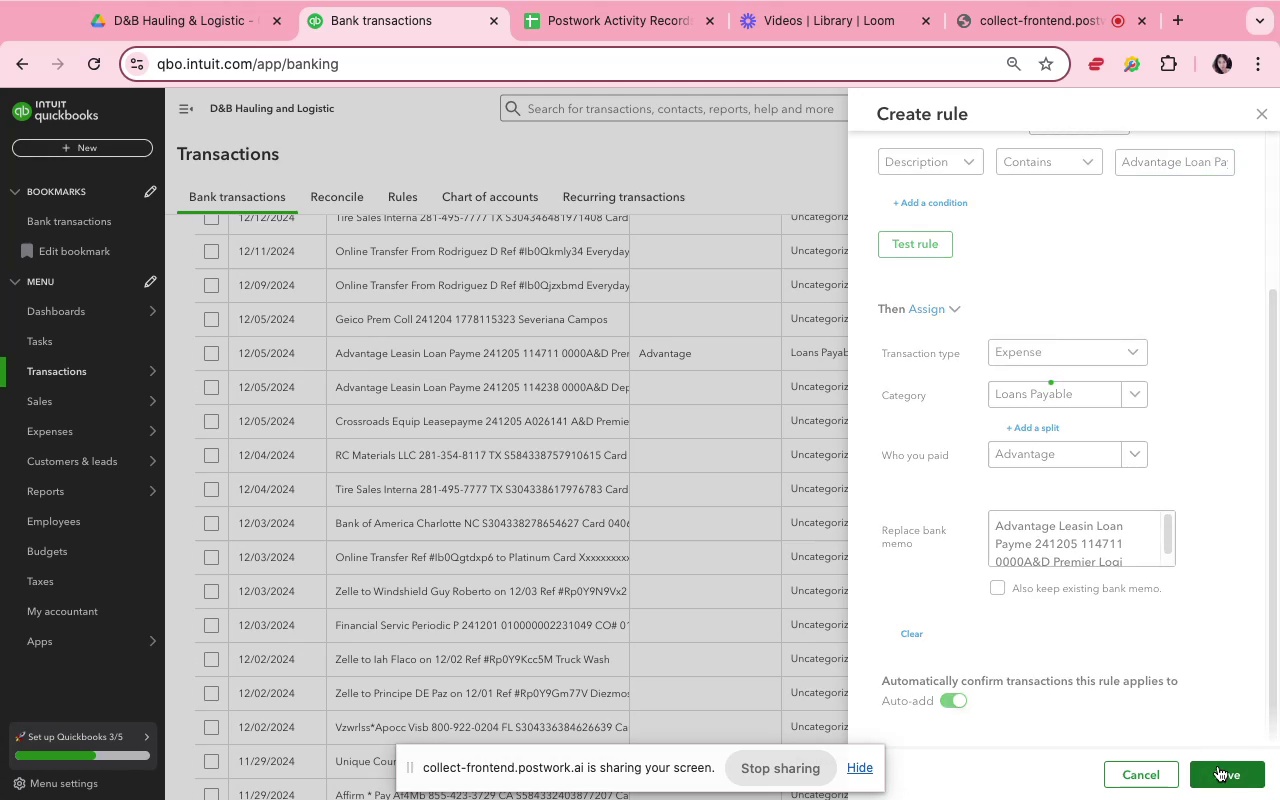 
scroll: coordinate [1101, 423], scroll_direction: up, amount: 31.0
 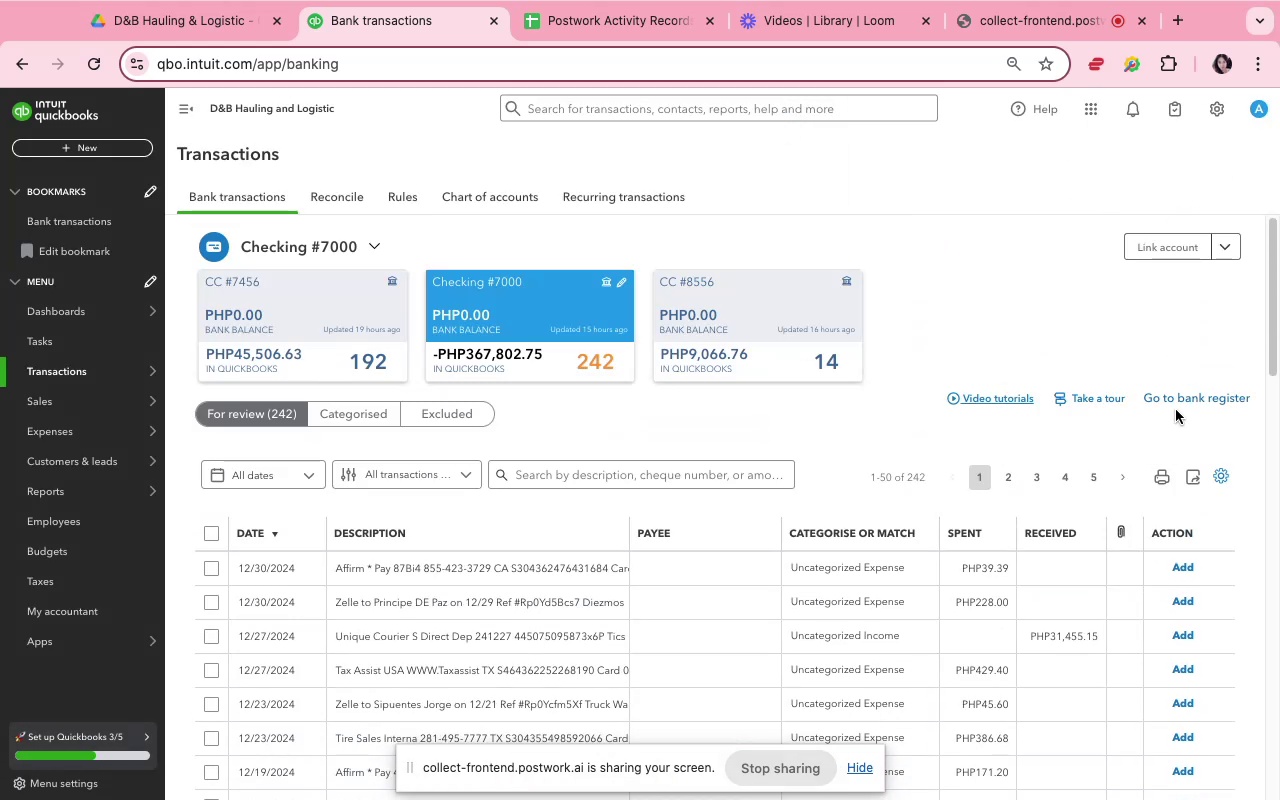 
left_click([1179, 396])
 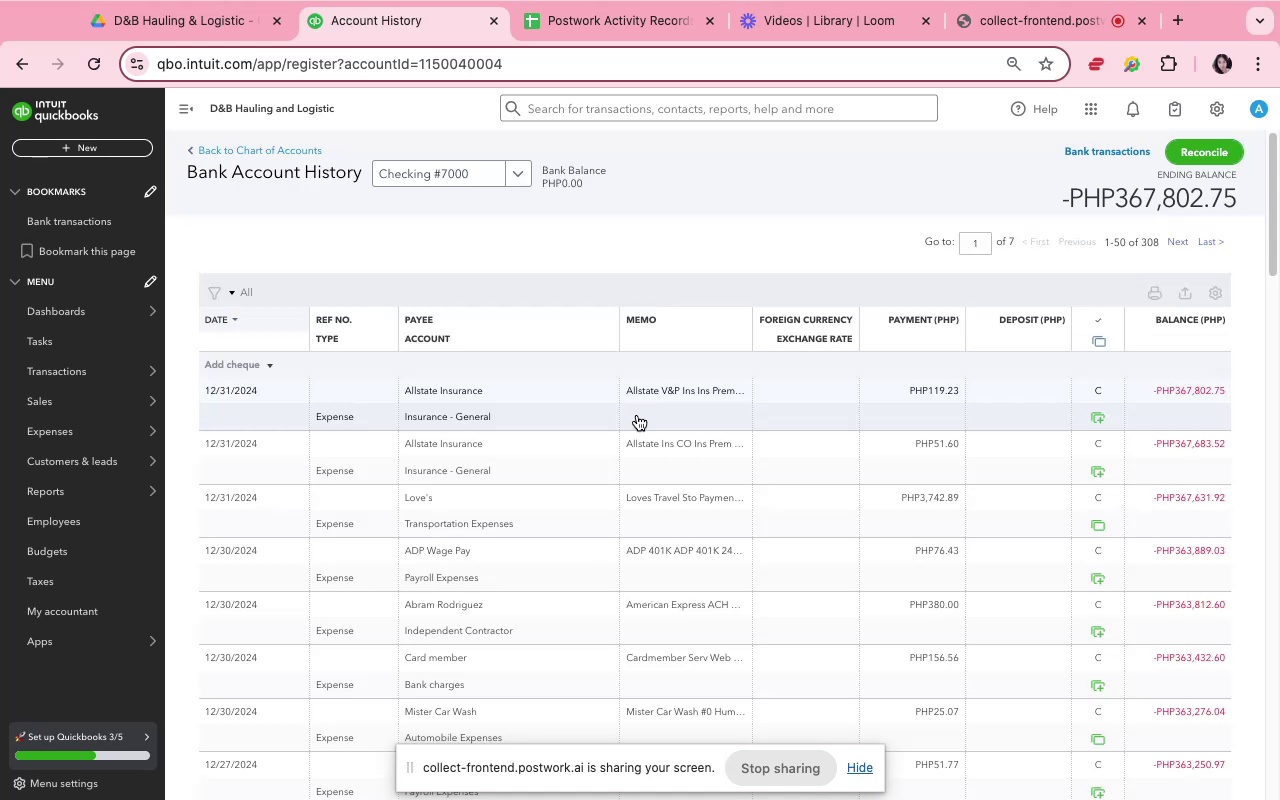 
wait(5.5)
 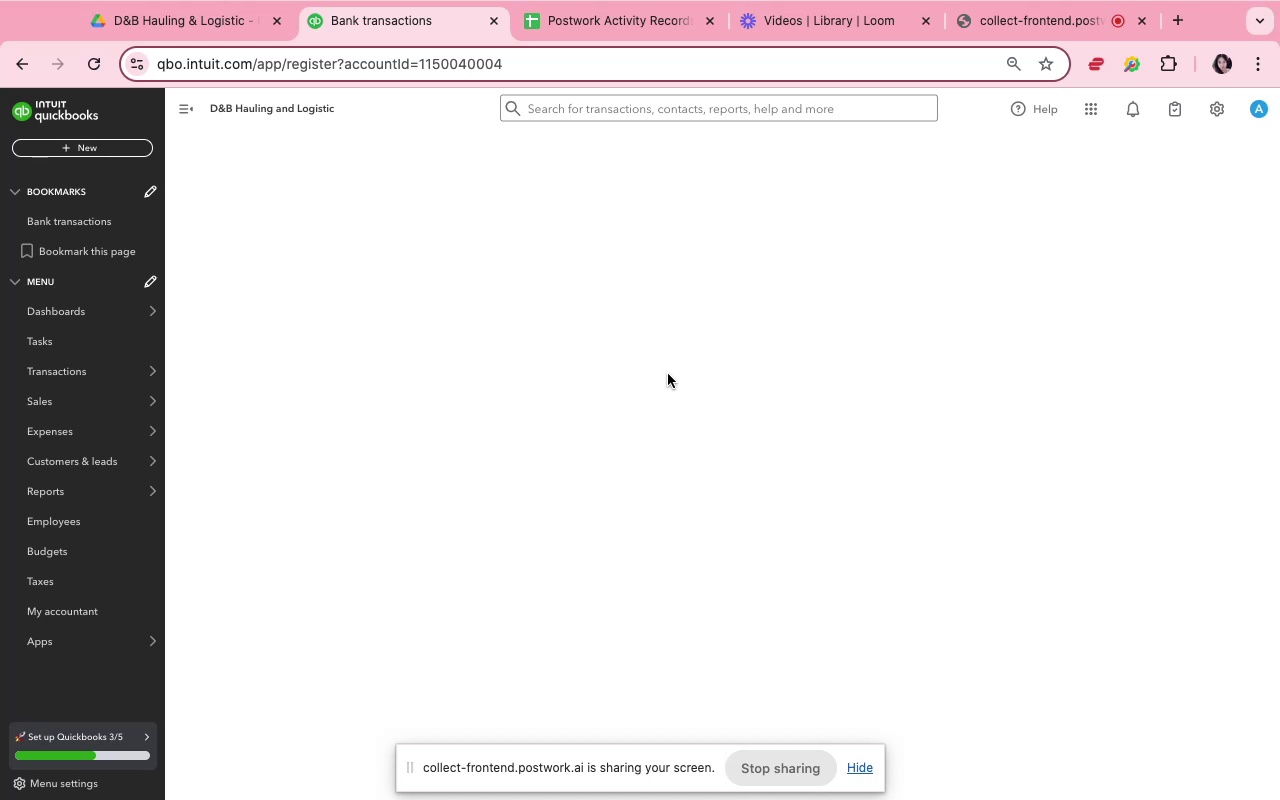 
scroll: coordinate [555, 609], scroll_direction: down, amount: 28.0
 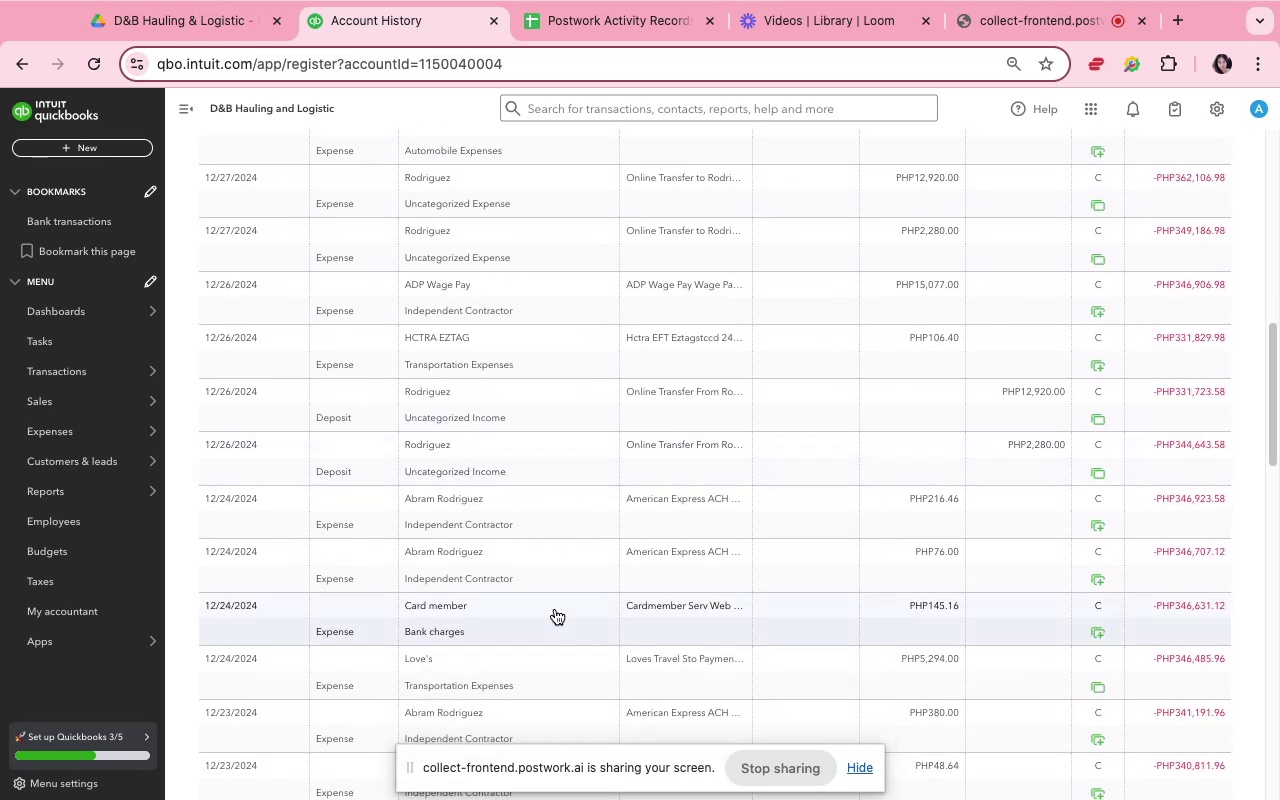 
scroll: coordinate [555, 608], scroll_direction: up, amount: 8.0
 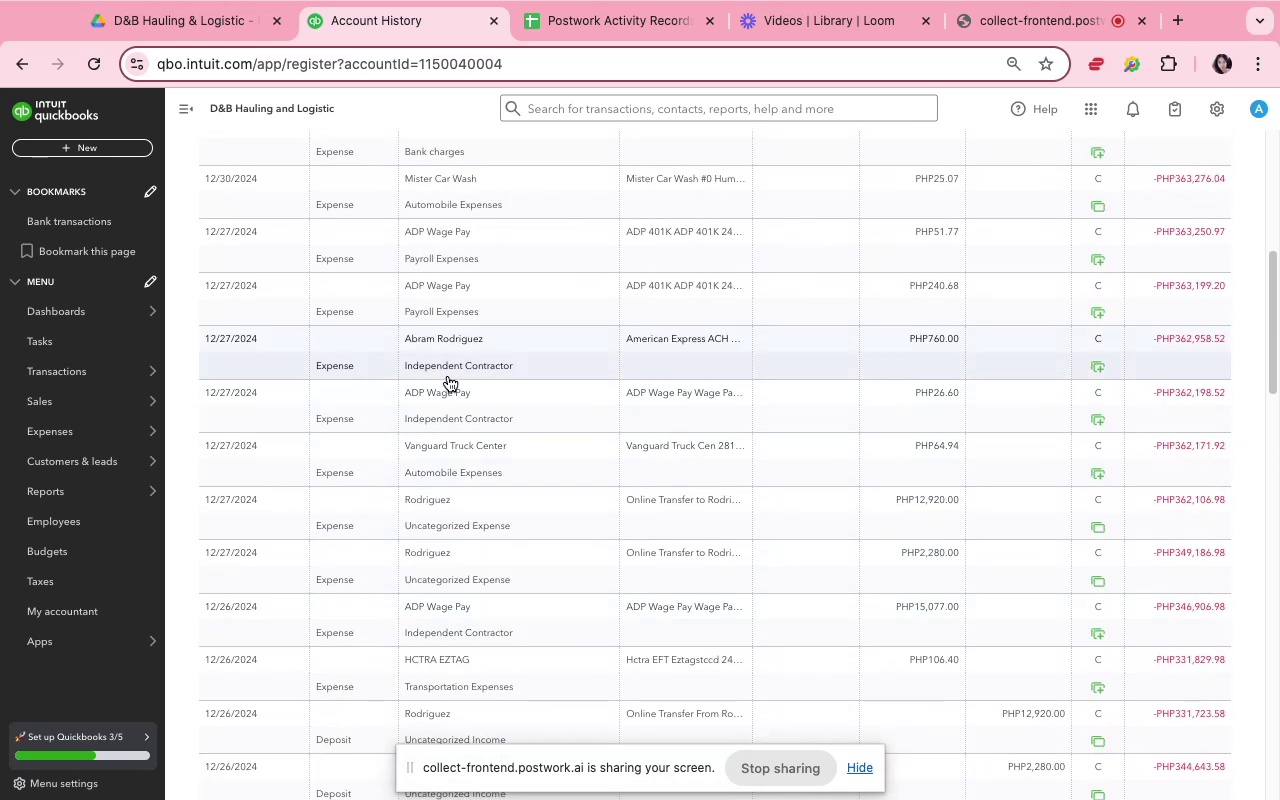 
left_click([452, 365])
 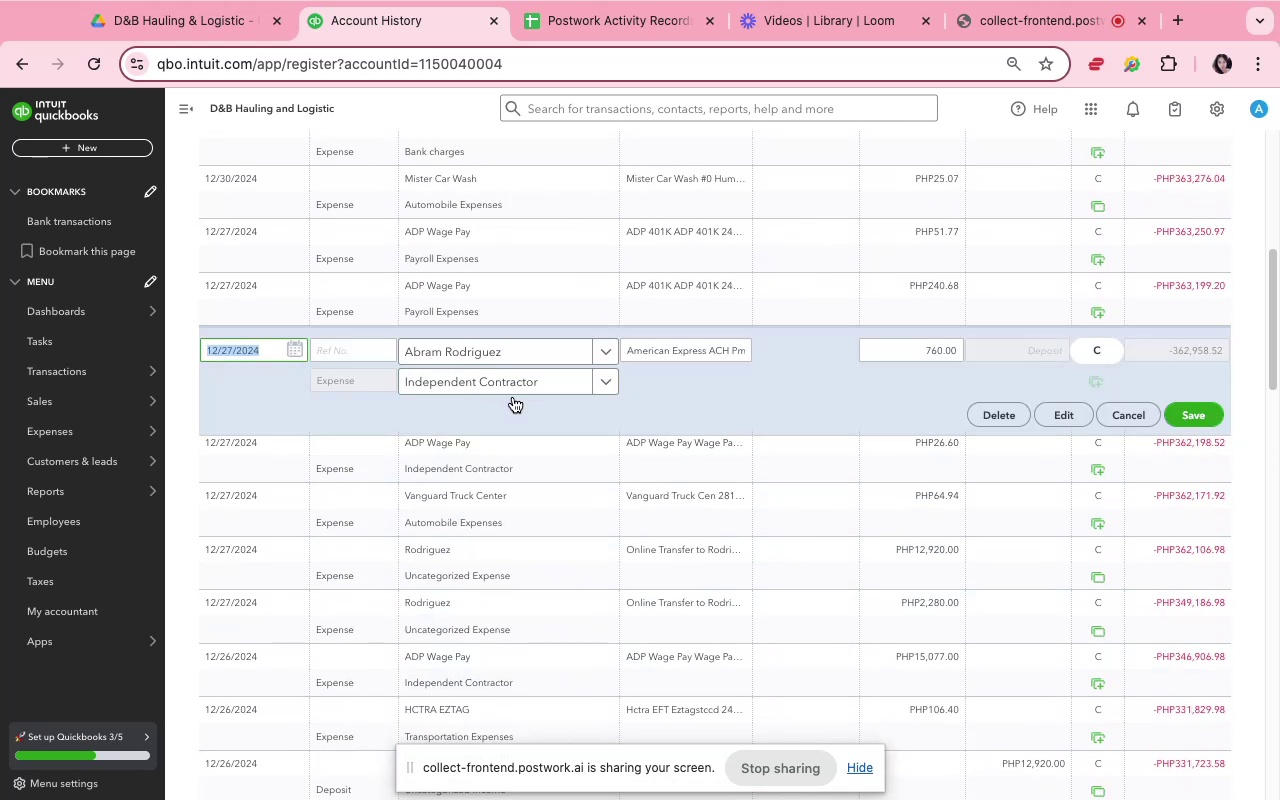 
left_click([516, 392])
 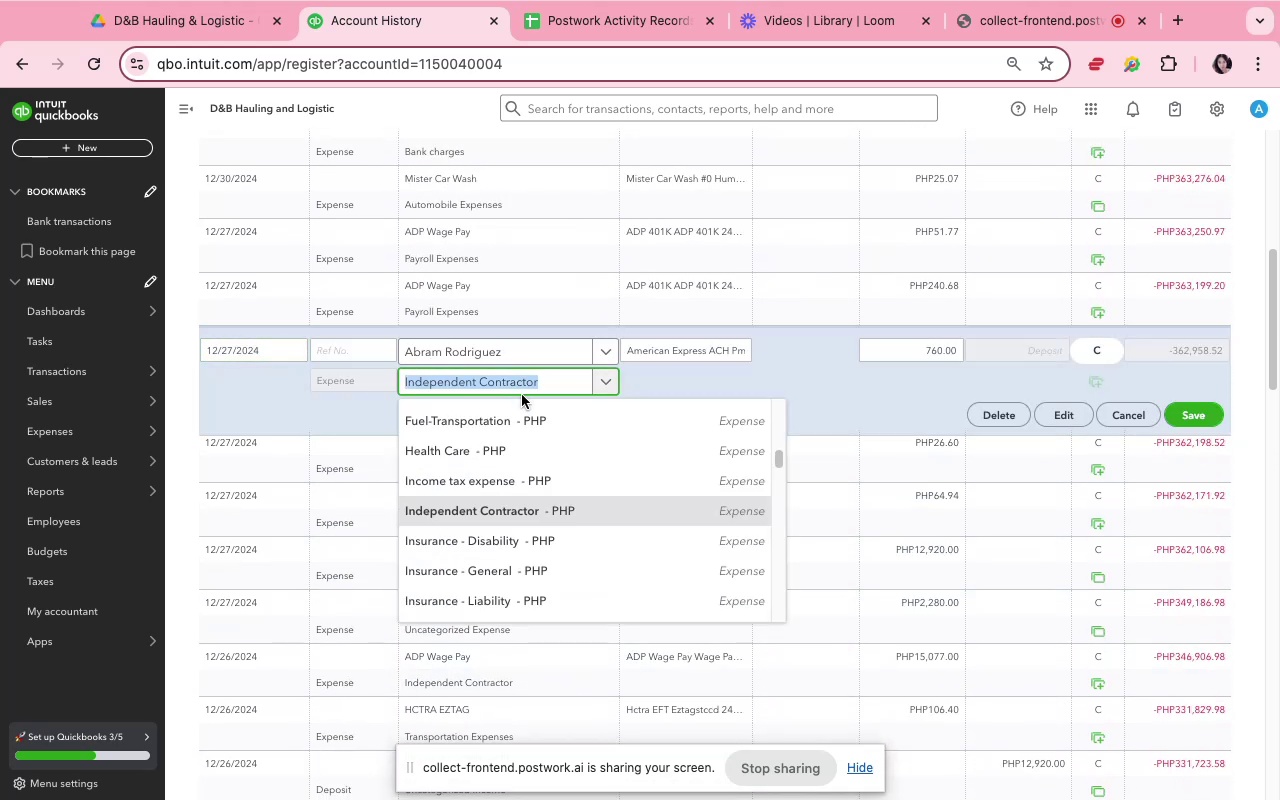 
type(own)
 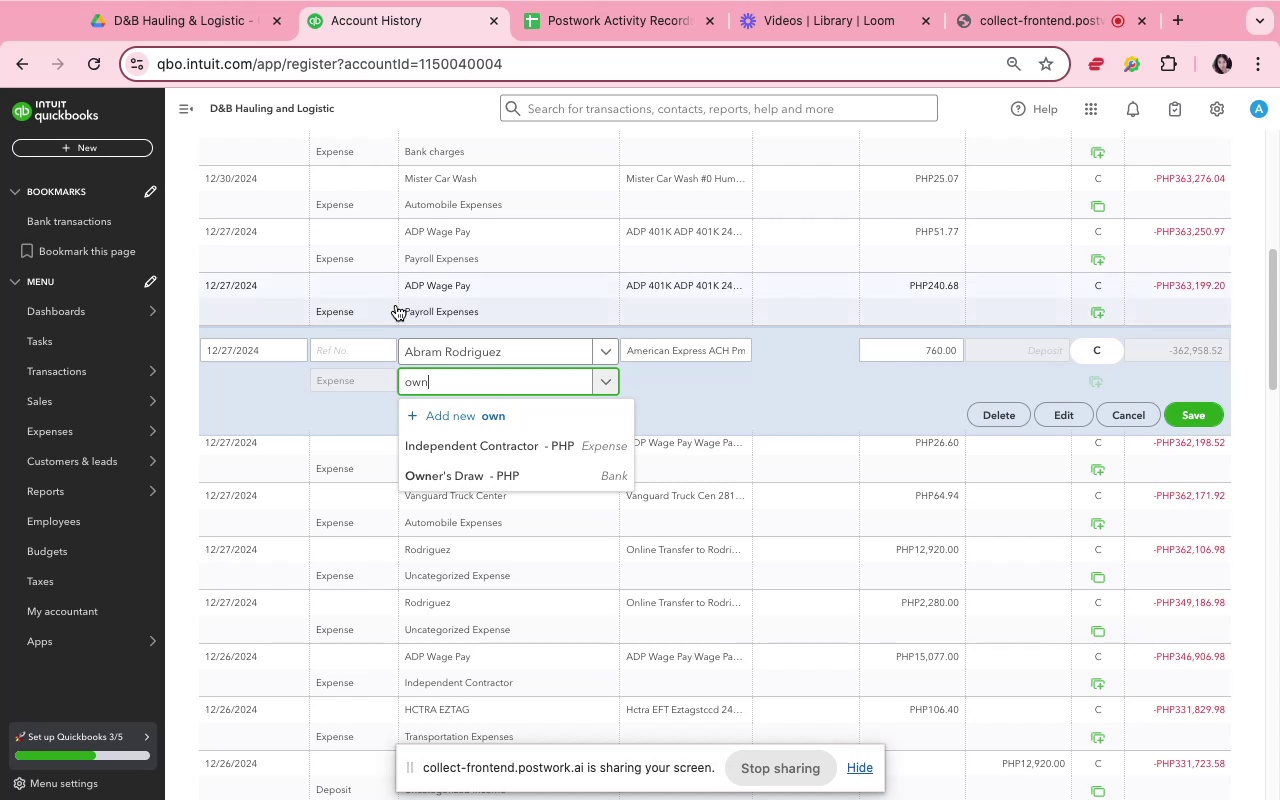 
left_click([459, 467])
 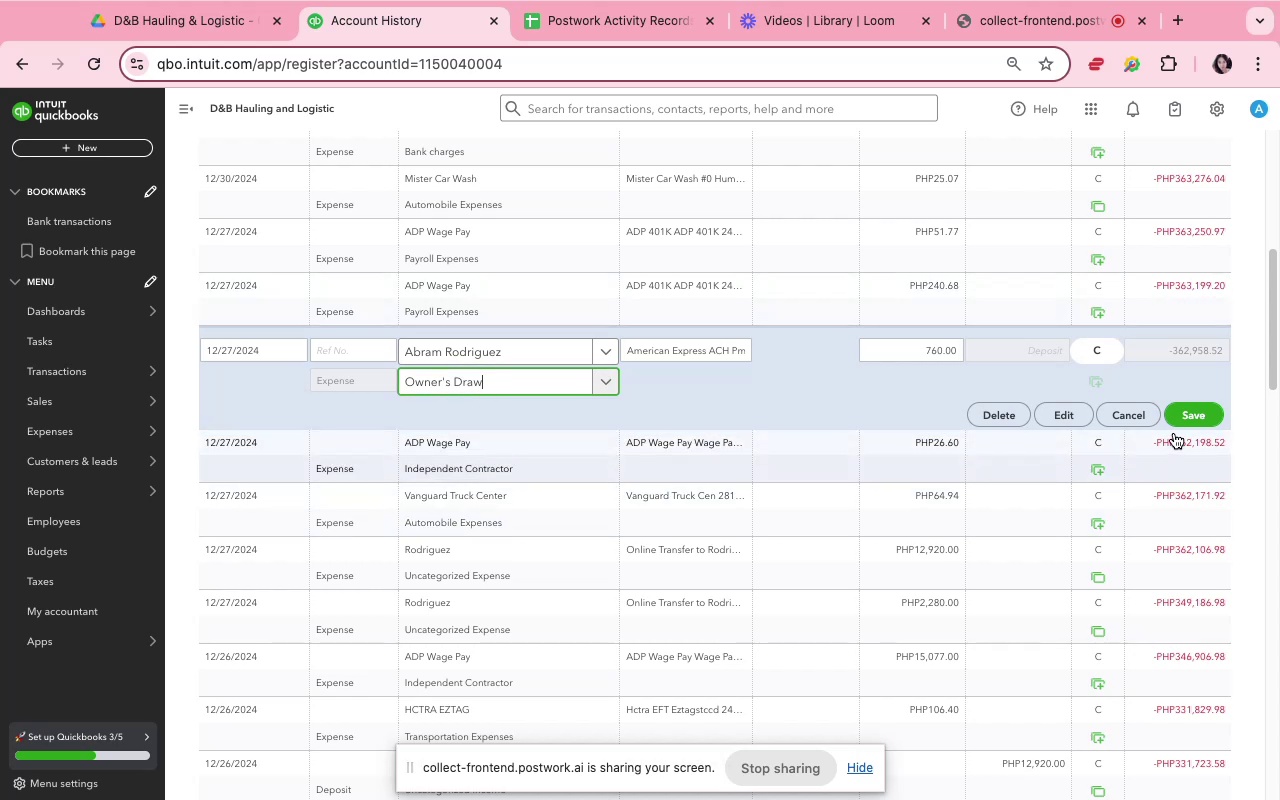 
left_click([1186, 412])
 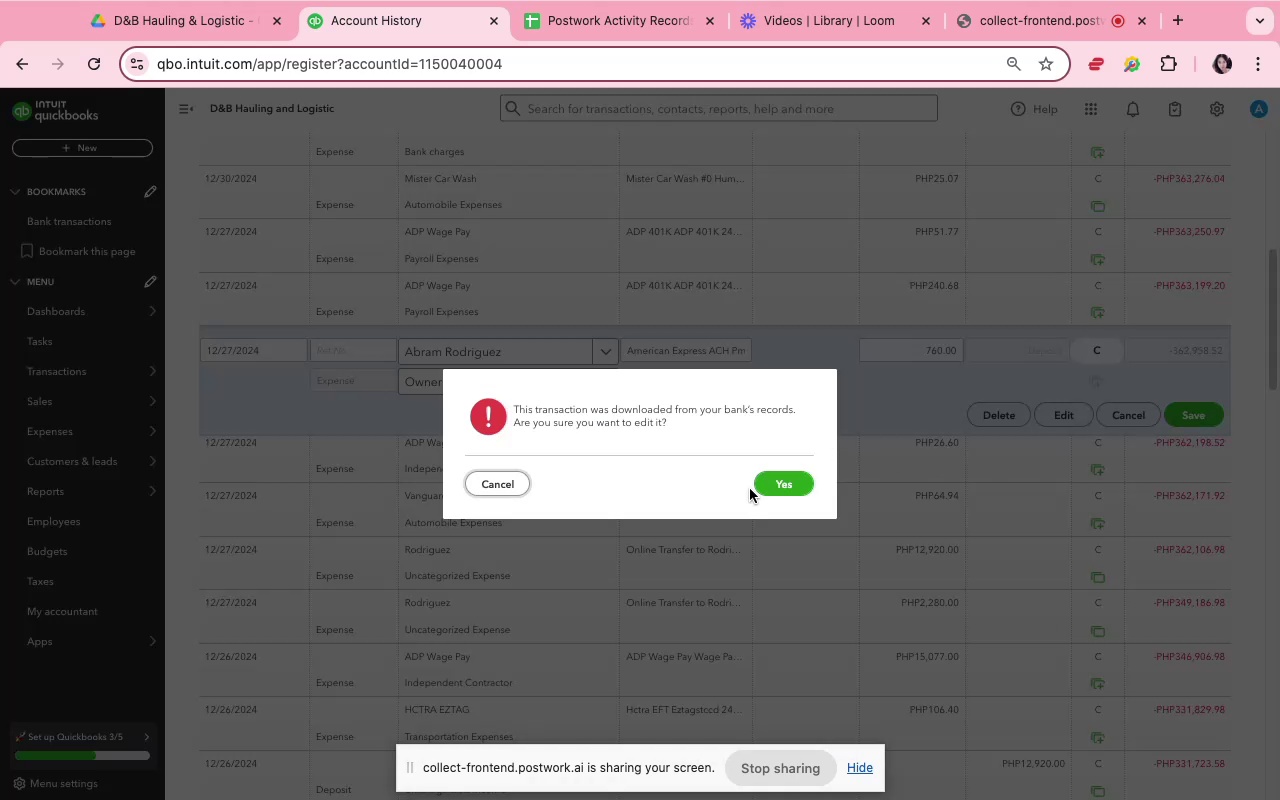 
left_click([770, 486])
 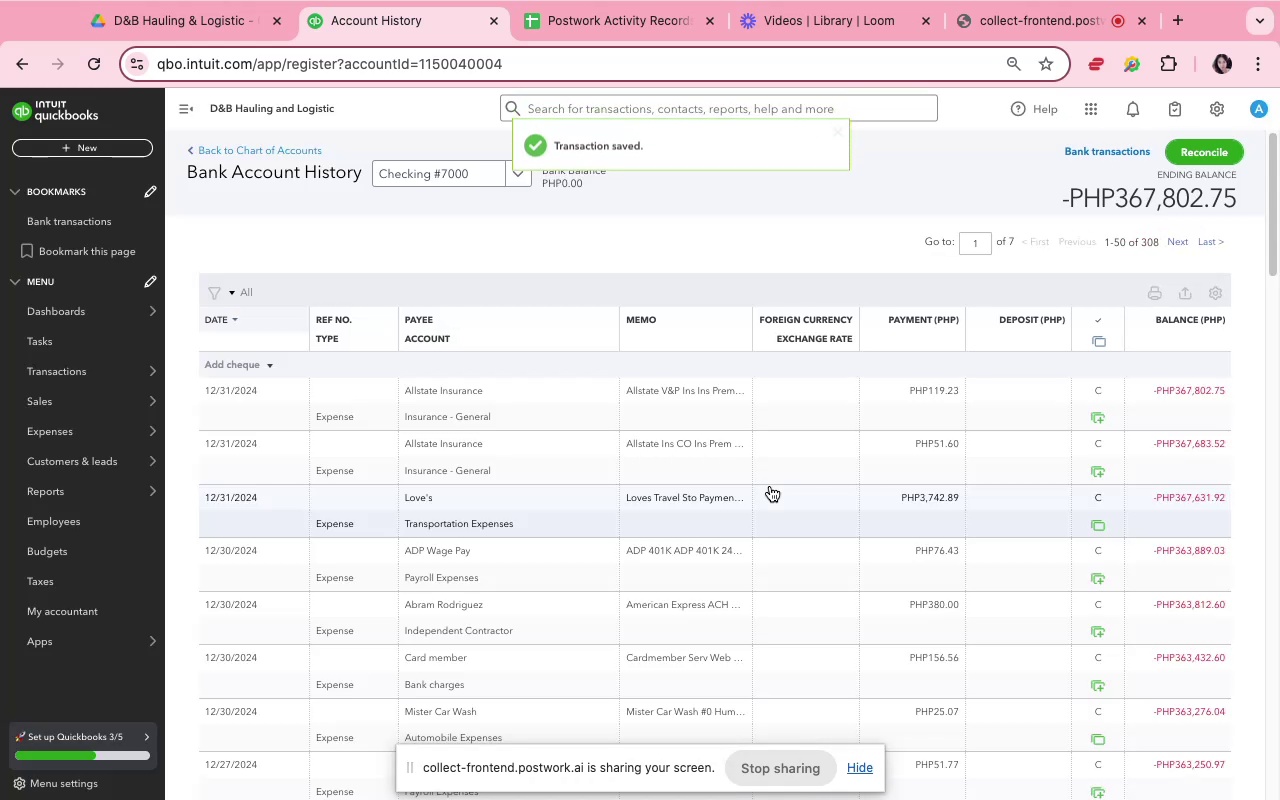 
scroll: coordinate [617, 618], scroll_direction: down, amount: 18.0
 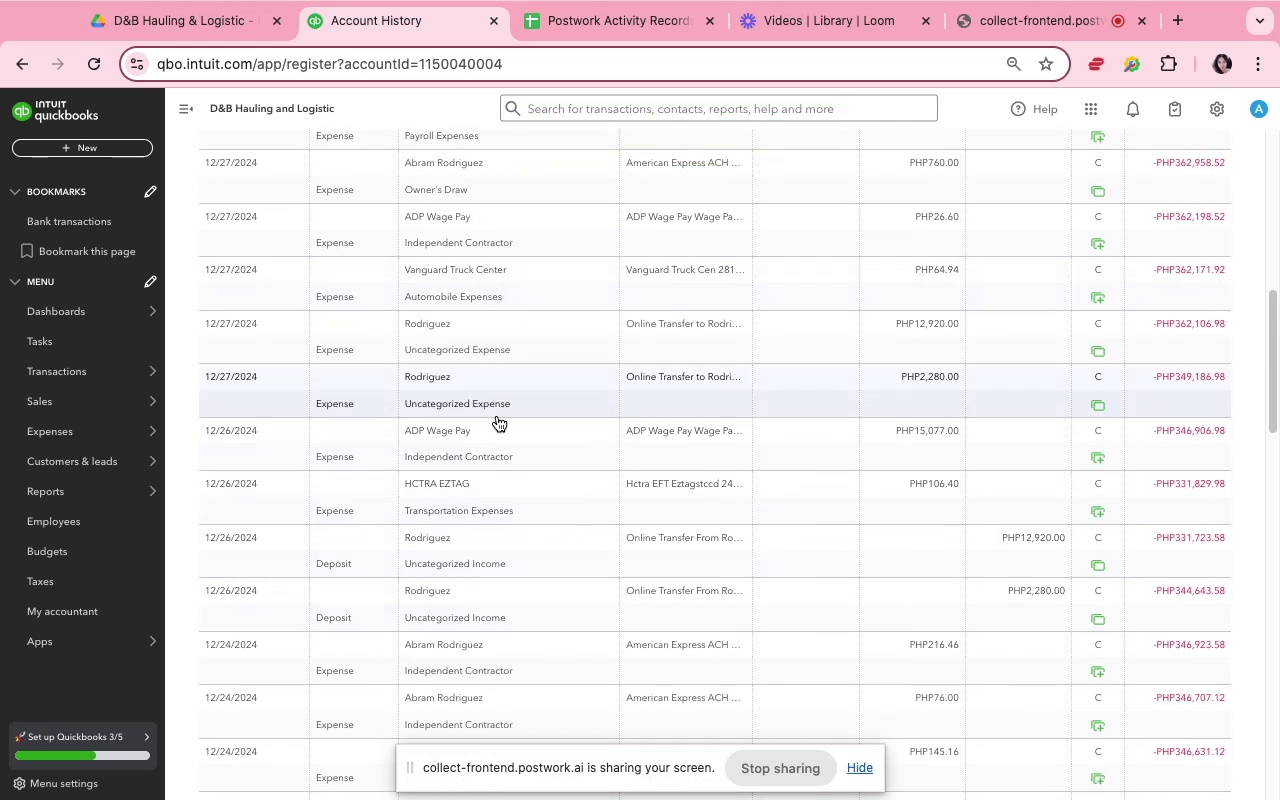 
wait(5.9)
 